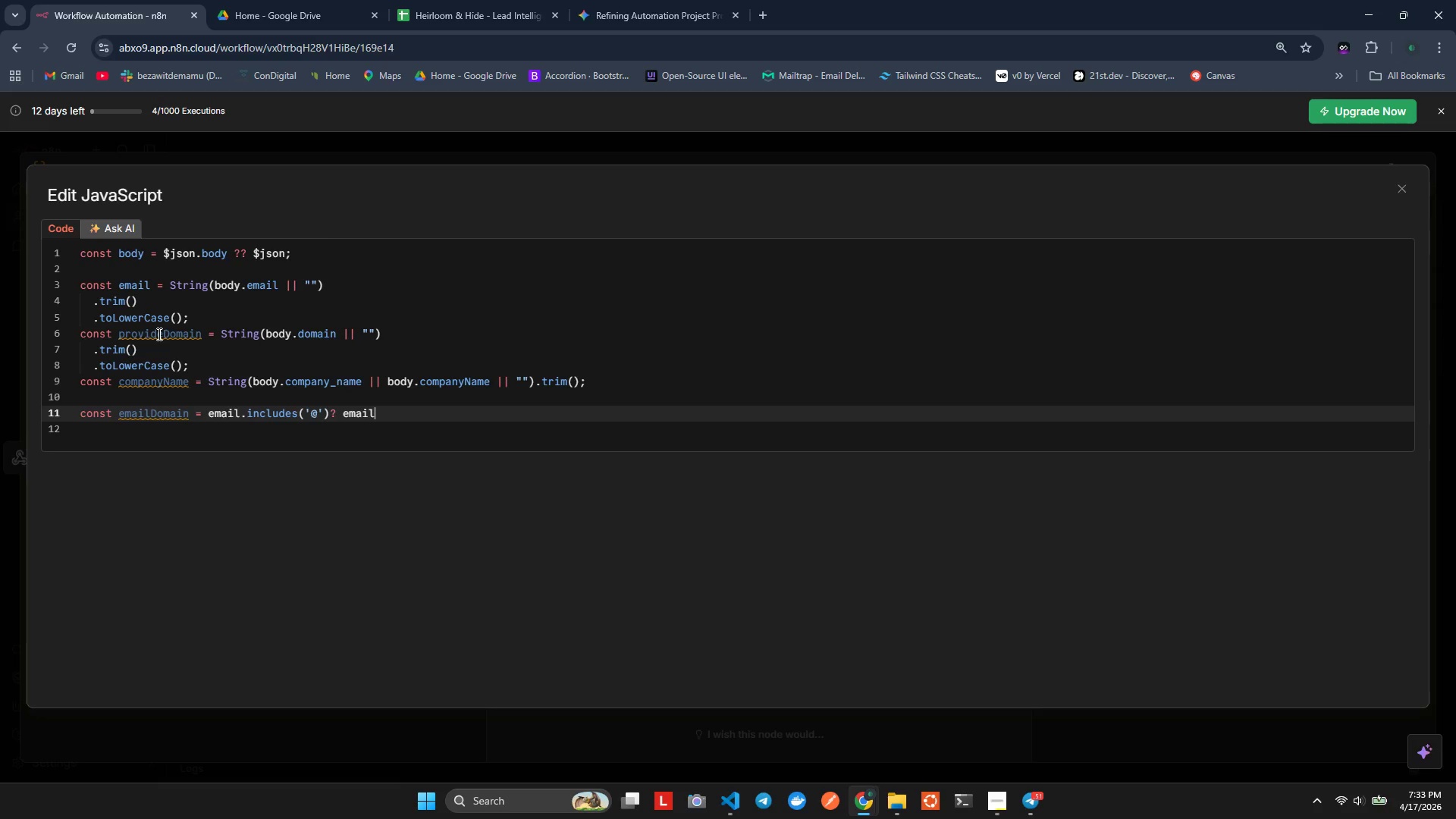 
hold_key(key=M, duration=0.41)
 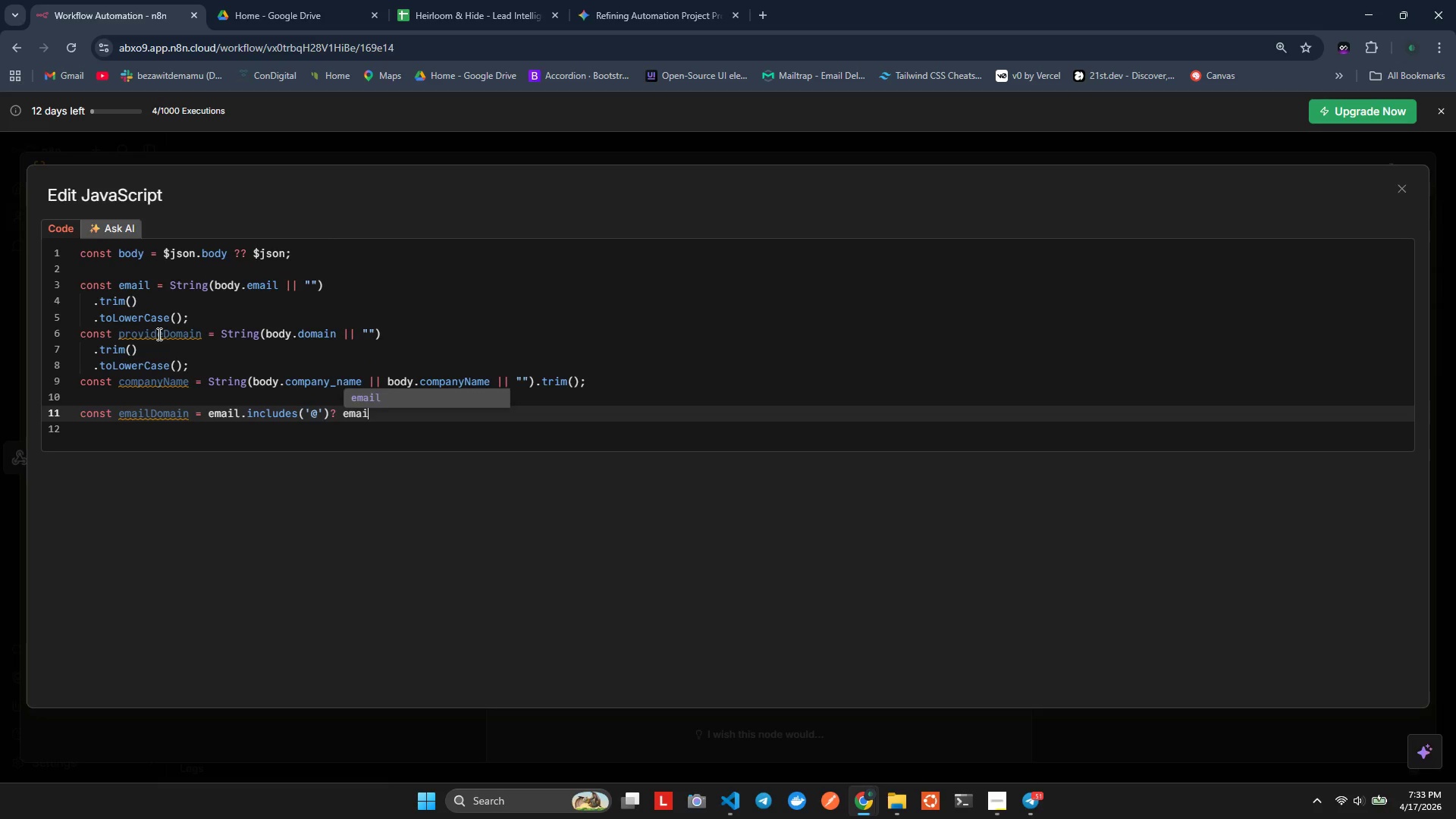 
key(Enter)
 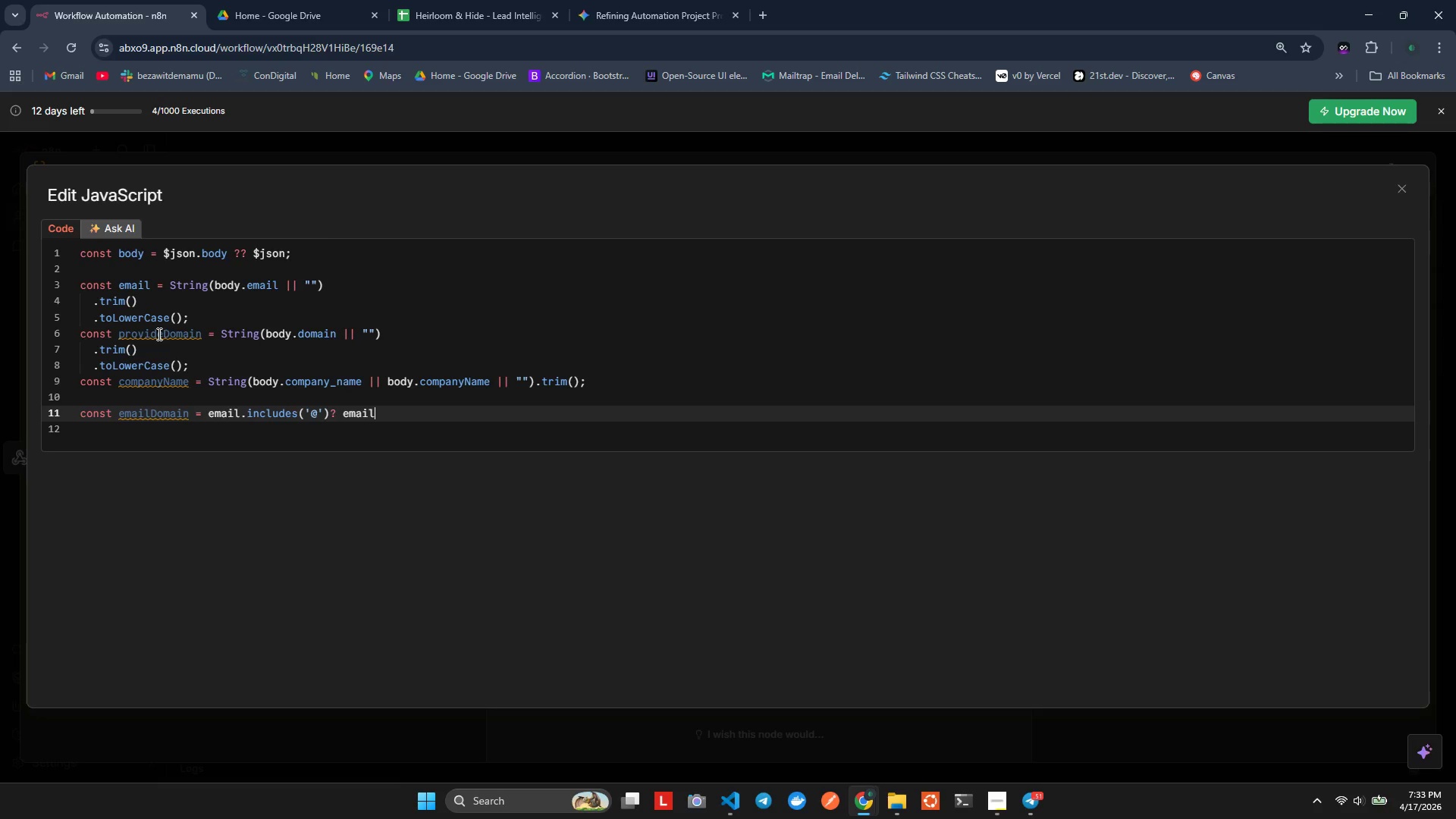 
type(.spl)
 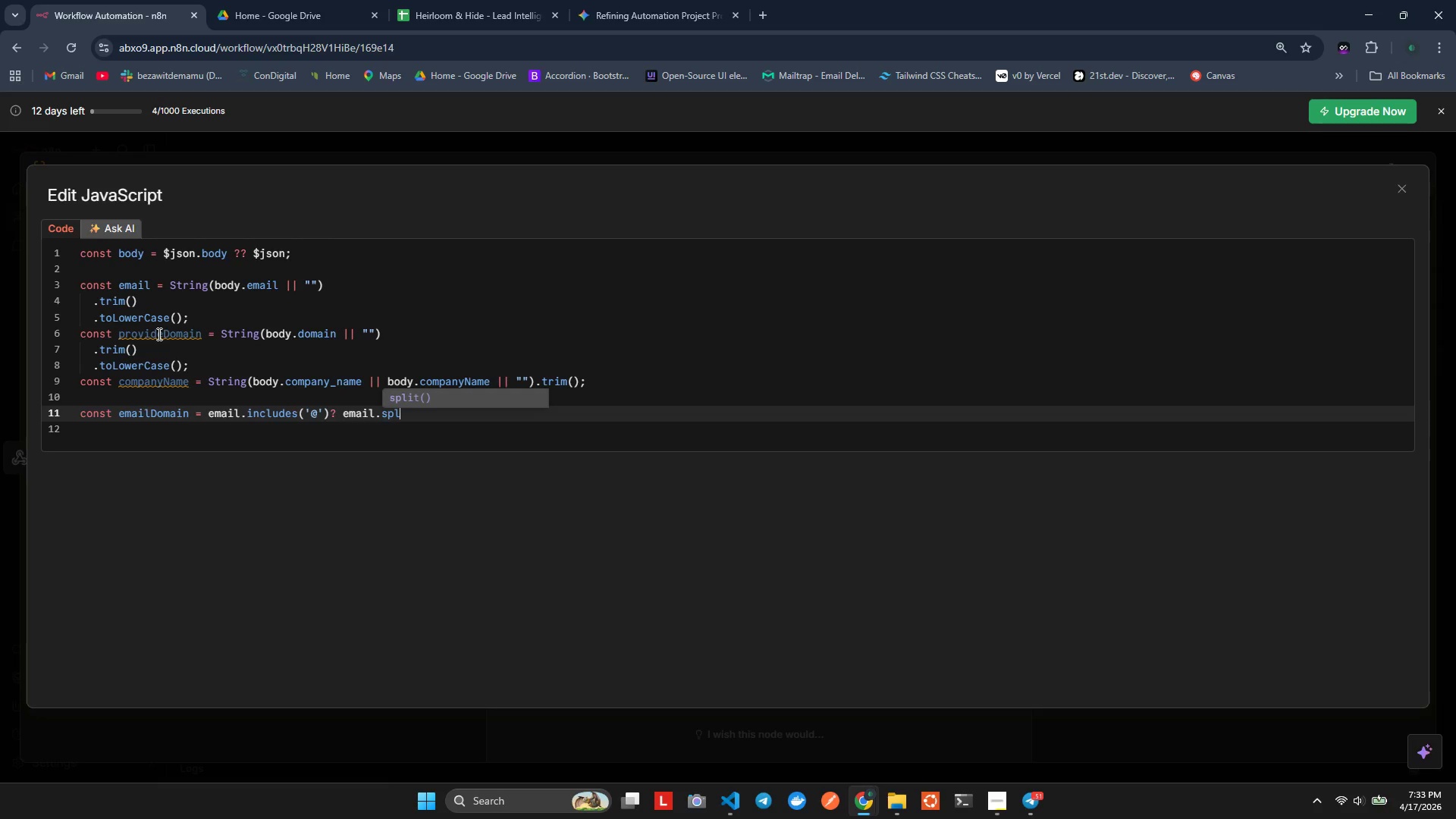 
key(Enter)
 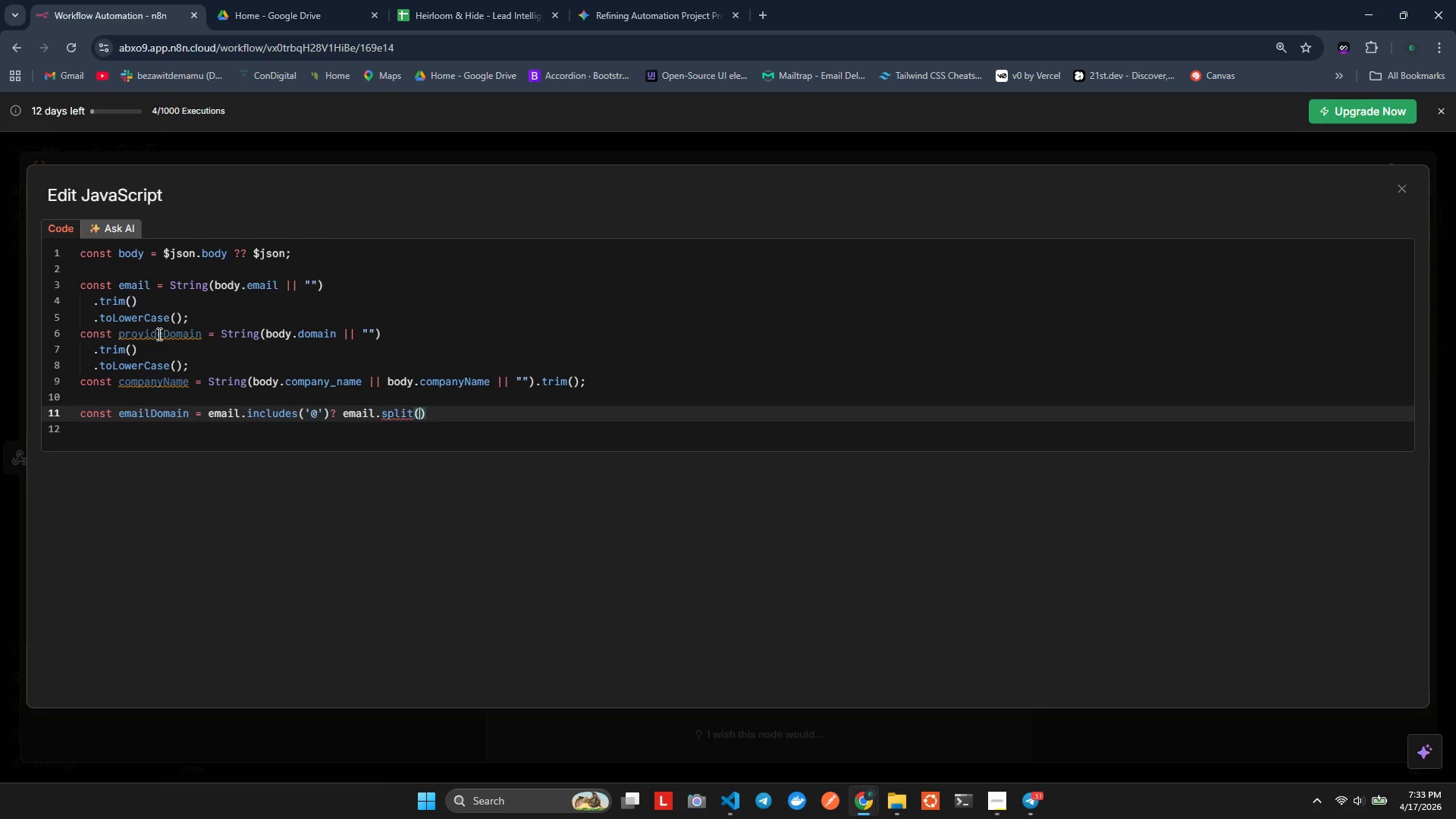 
key(ArrowRight)
 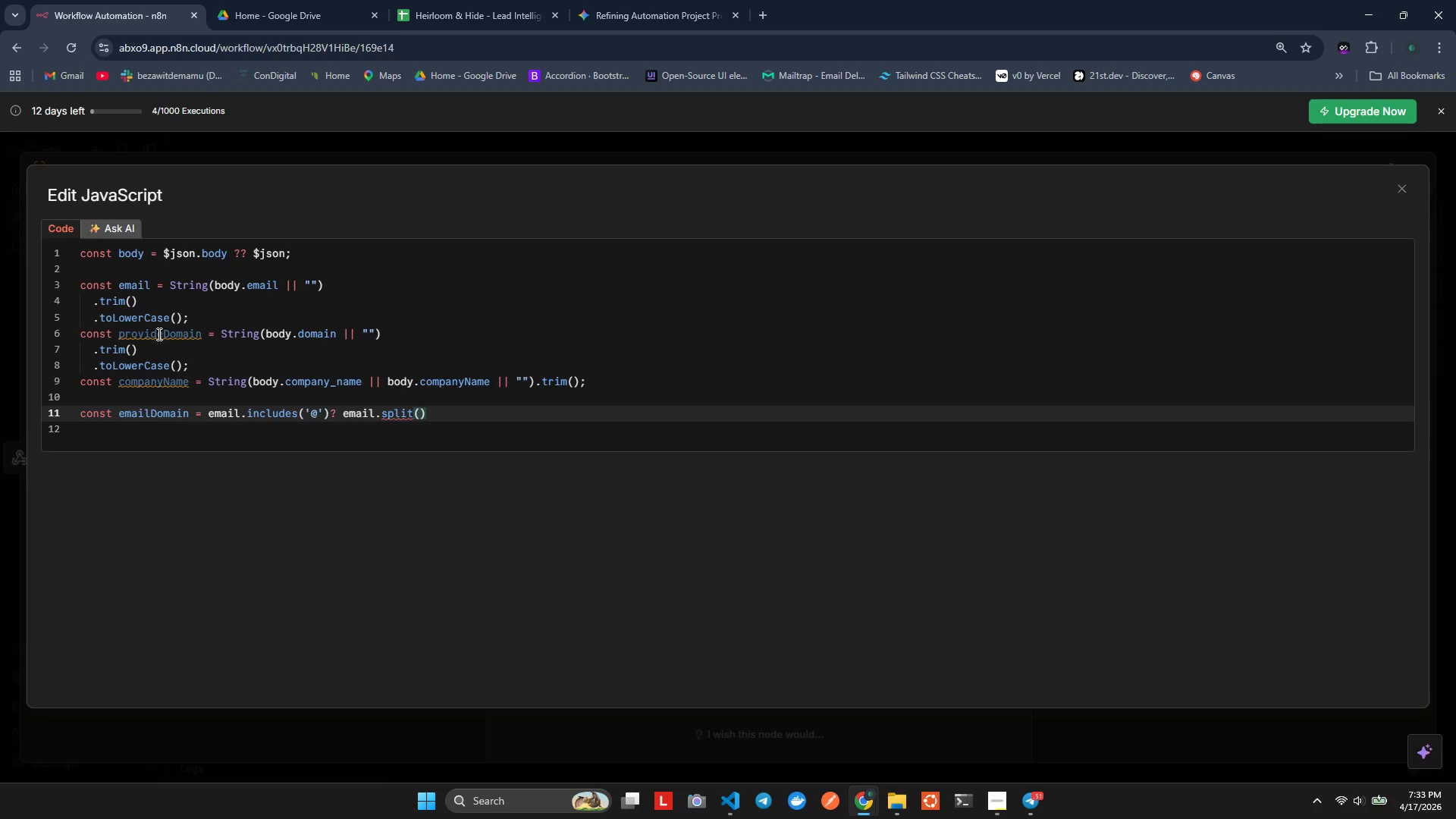 
key(ArrowLeft)
 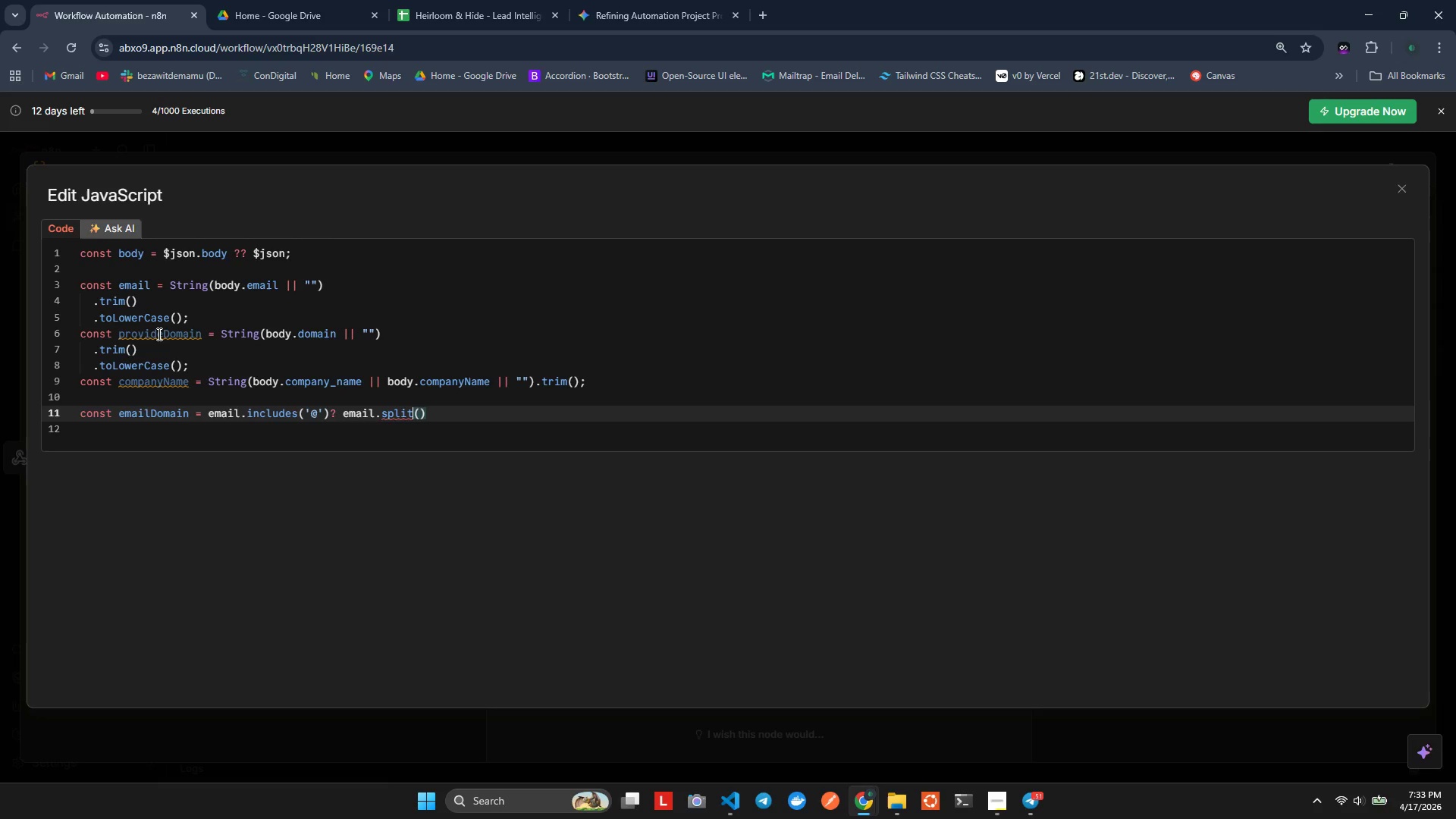 
key(ArrowLeft)
 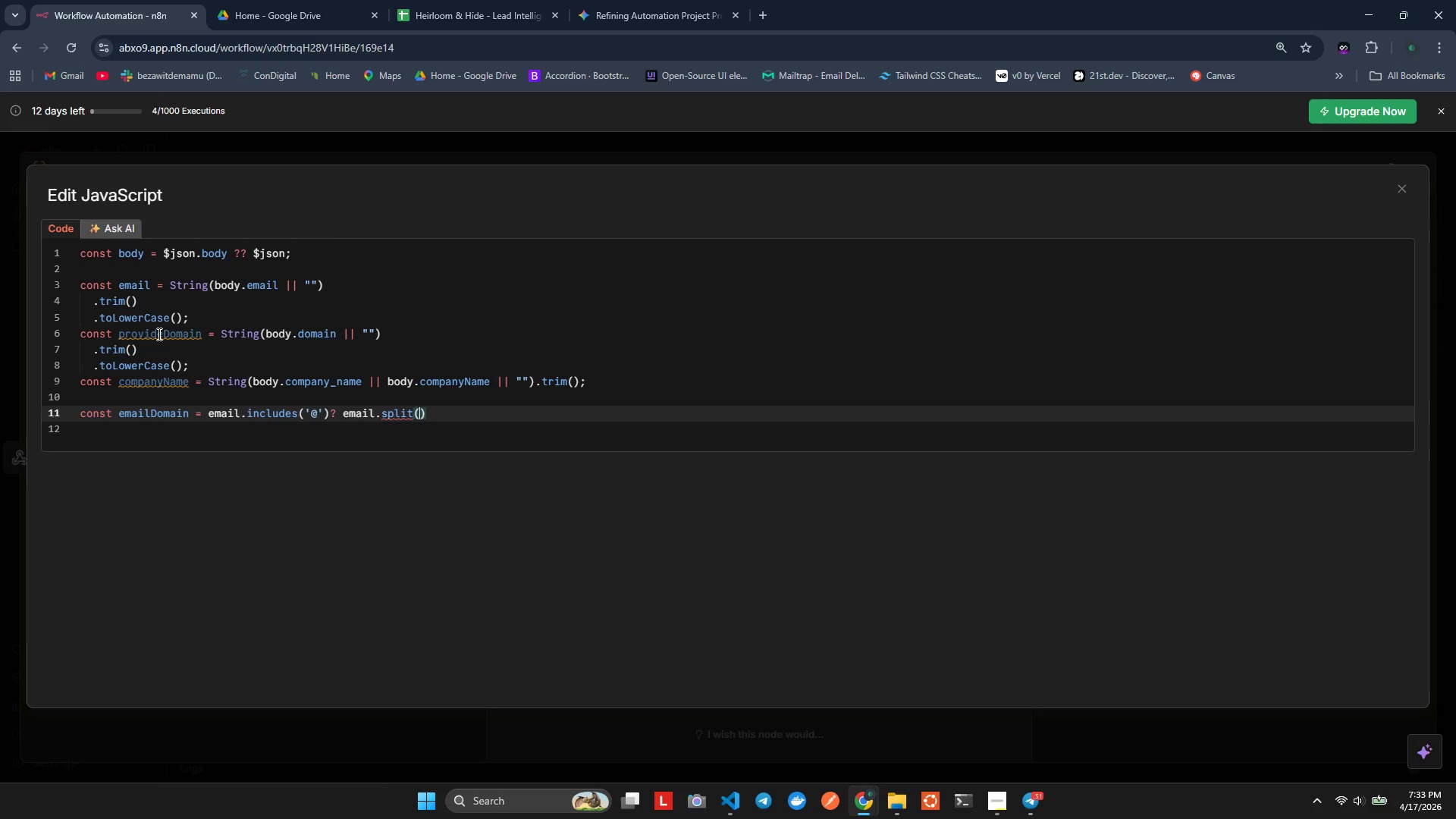 
key(ArrowRight)
 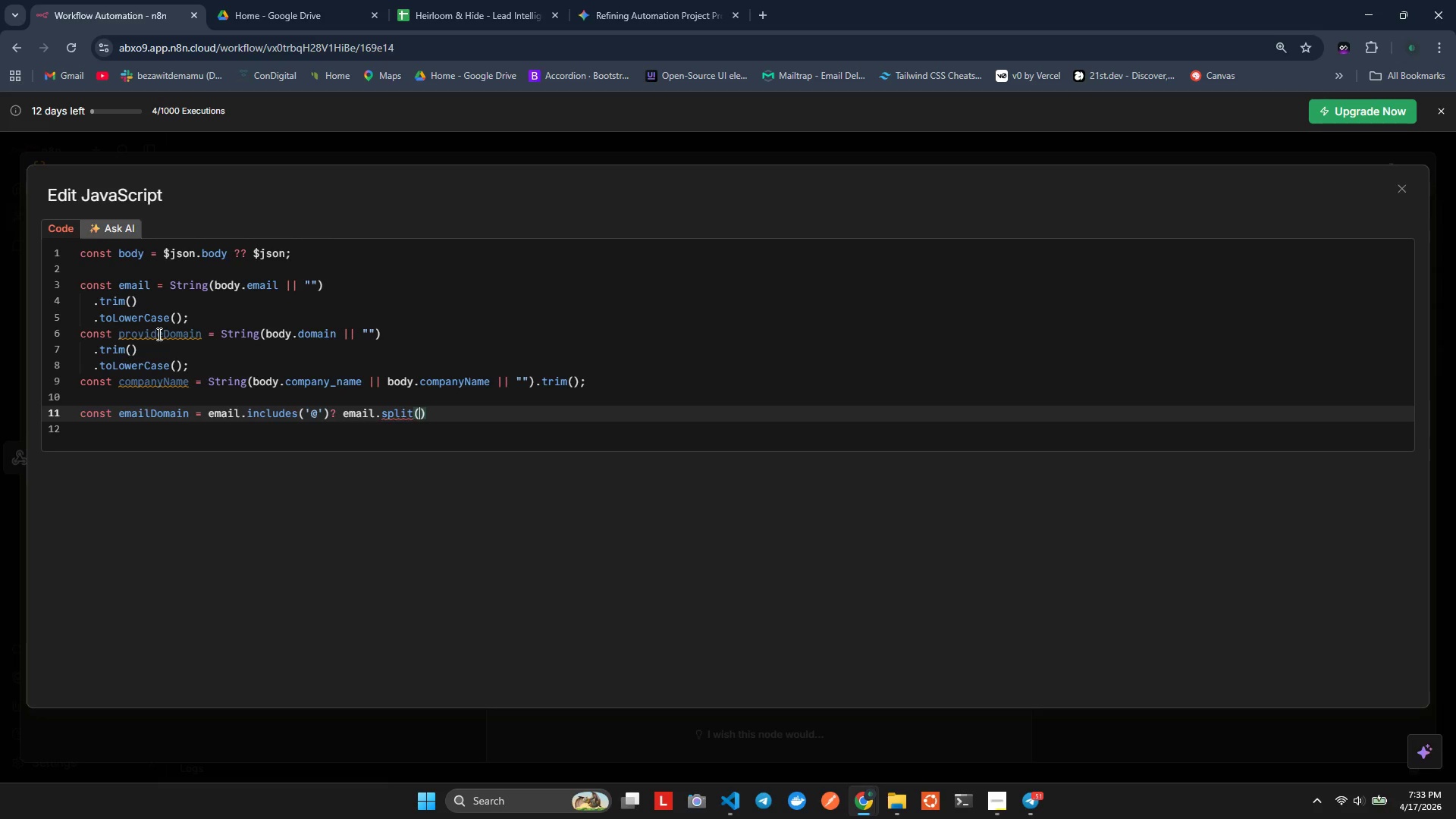 
key(Quote)
 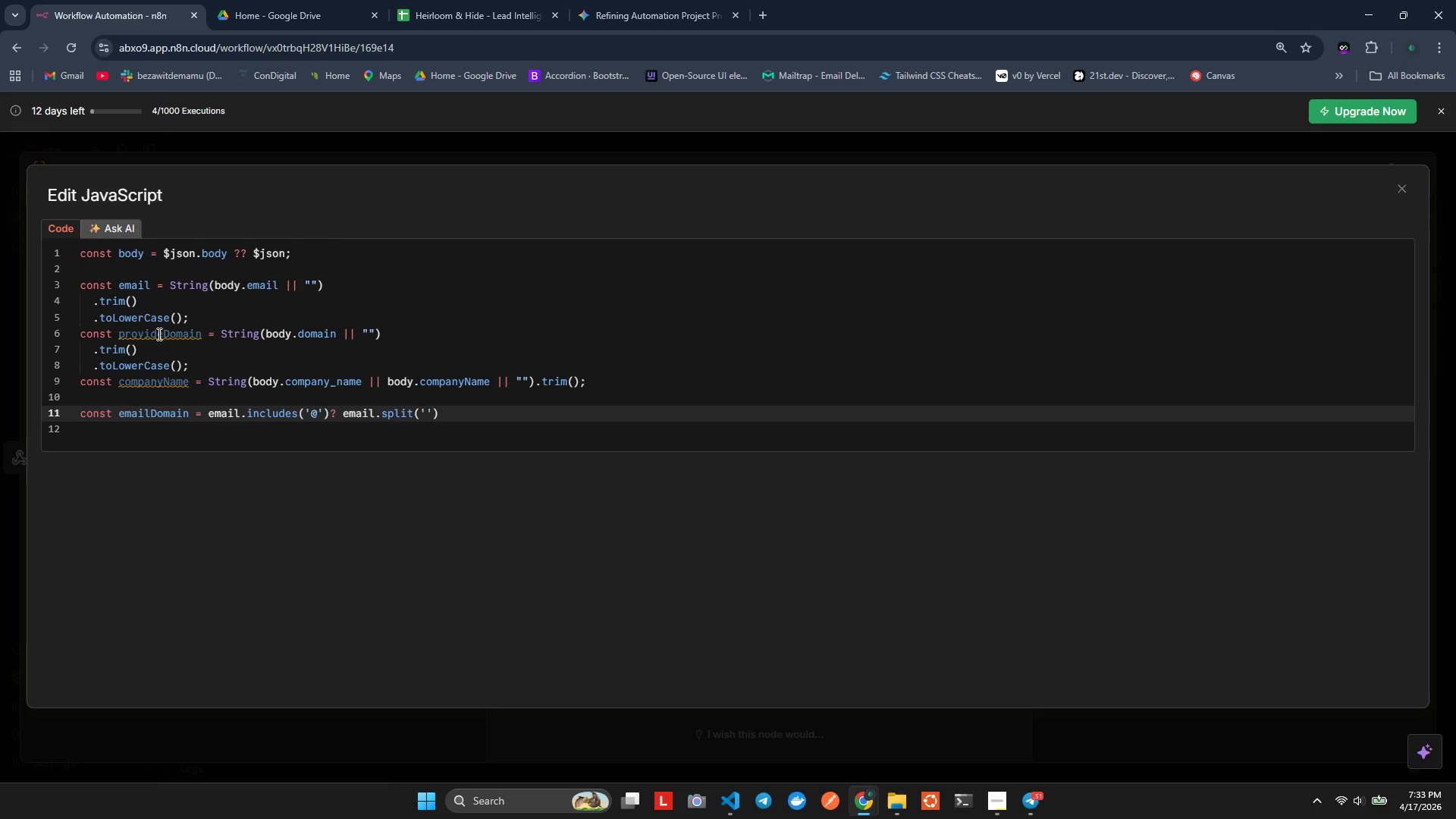 
key(Shift+2)
 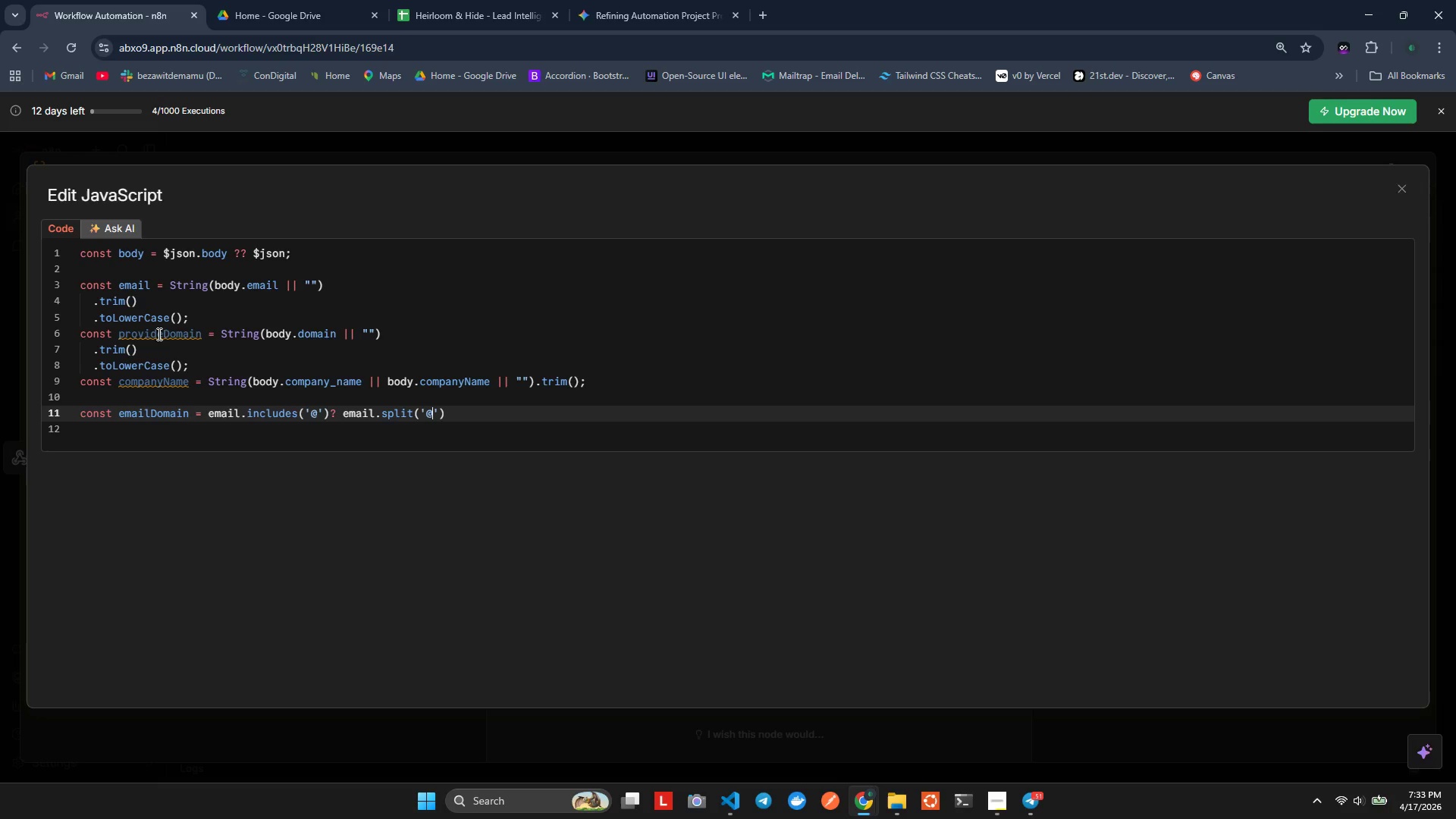 
key(ArrowRight)
 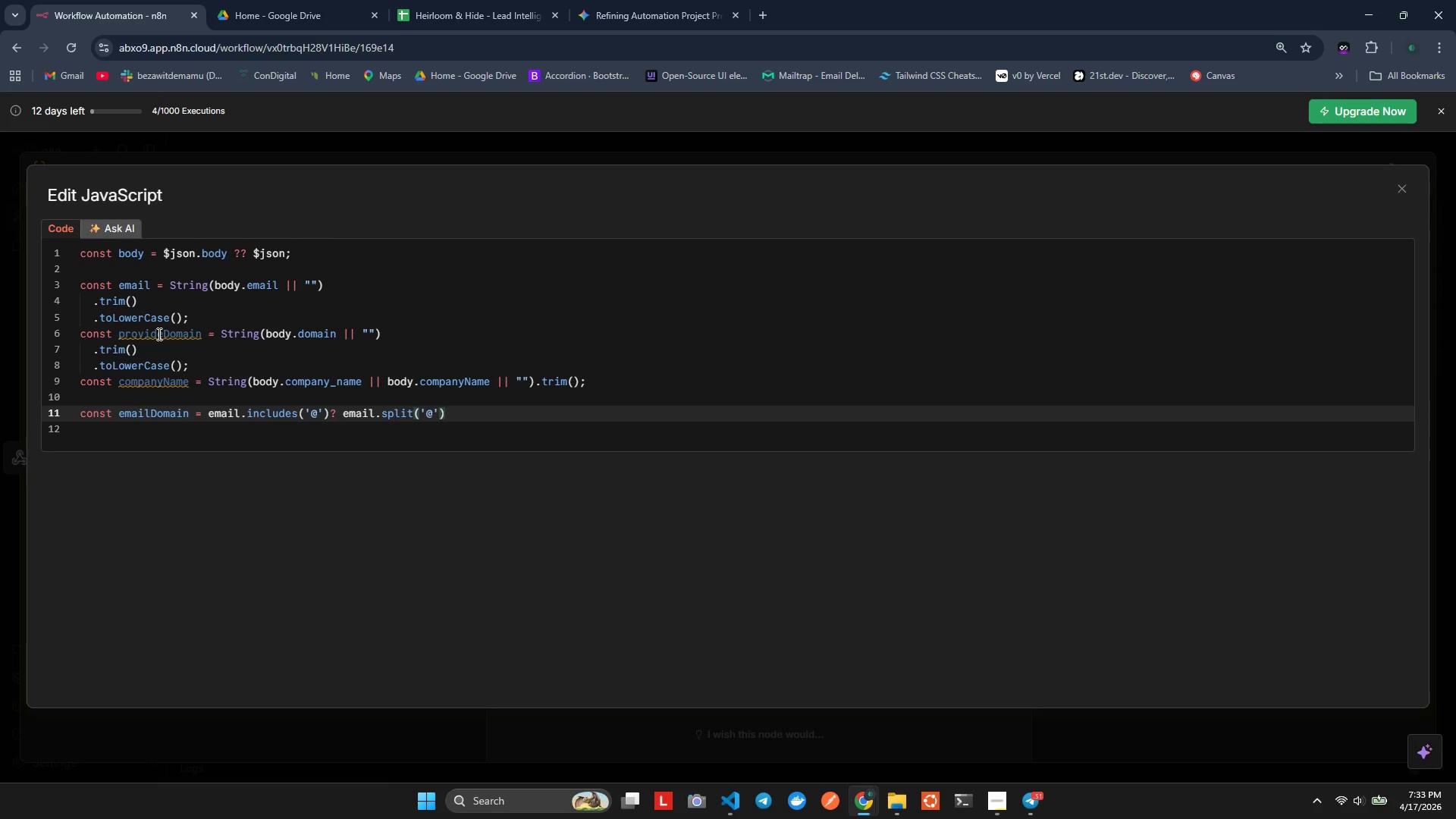 
key(ArrowRight)
 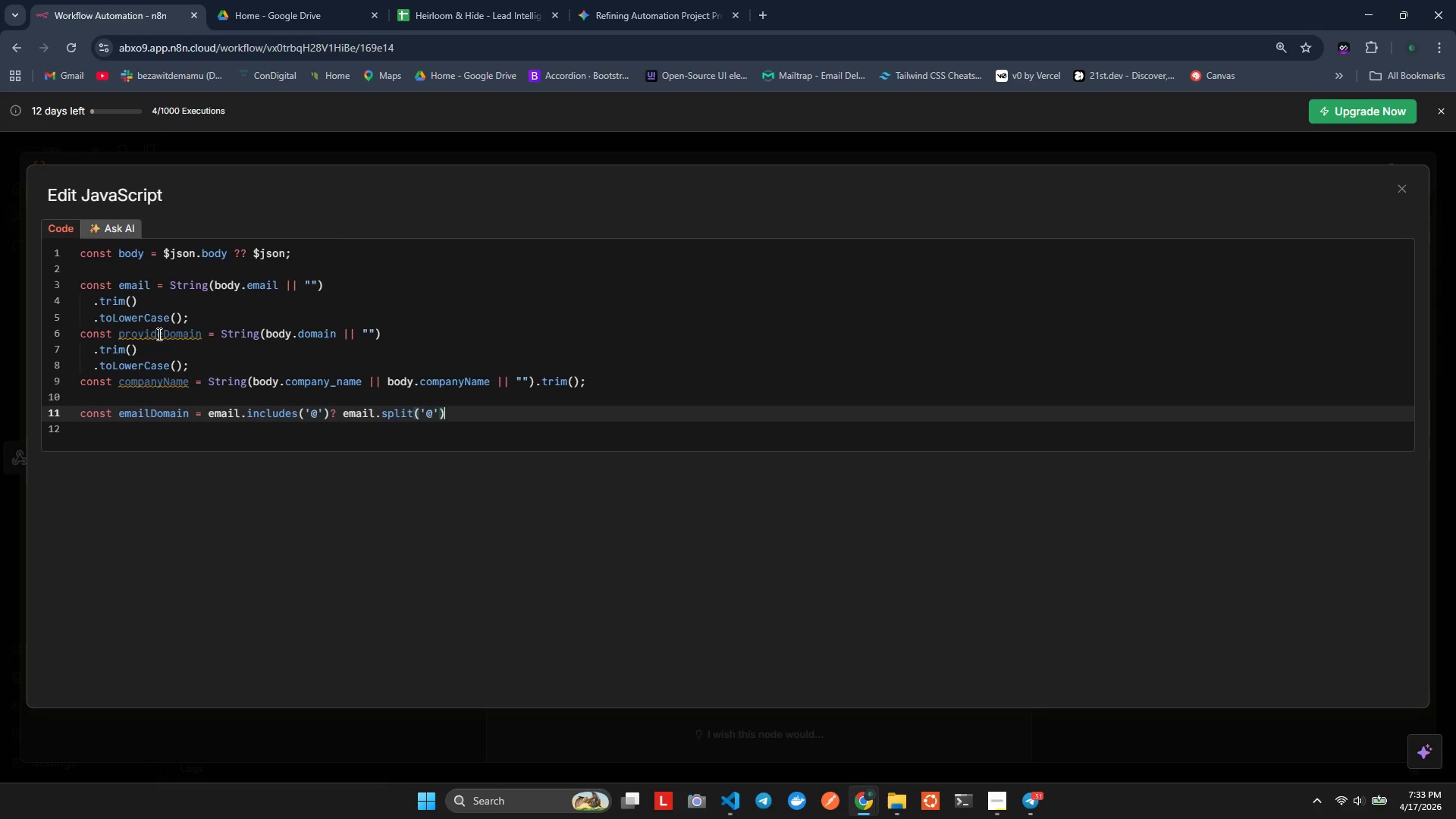 
key(P)
 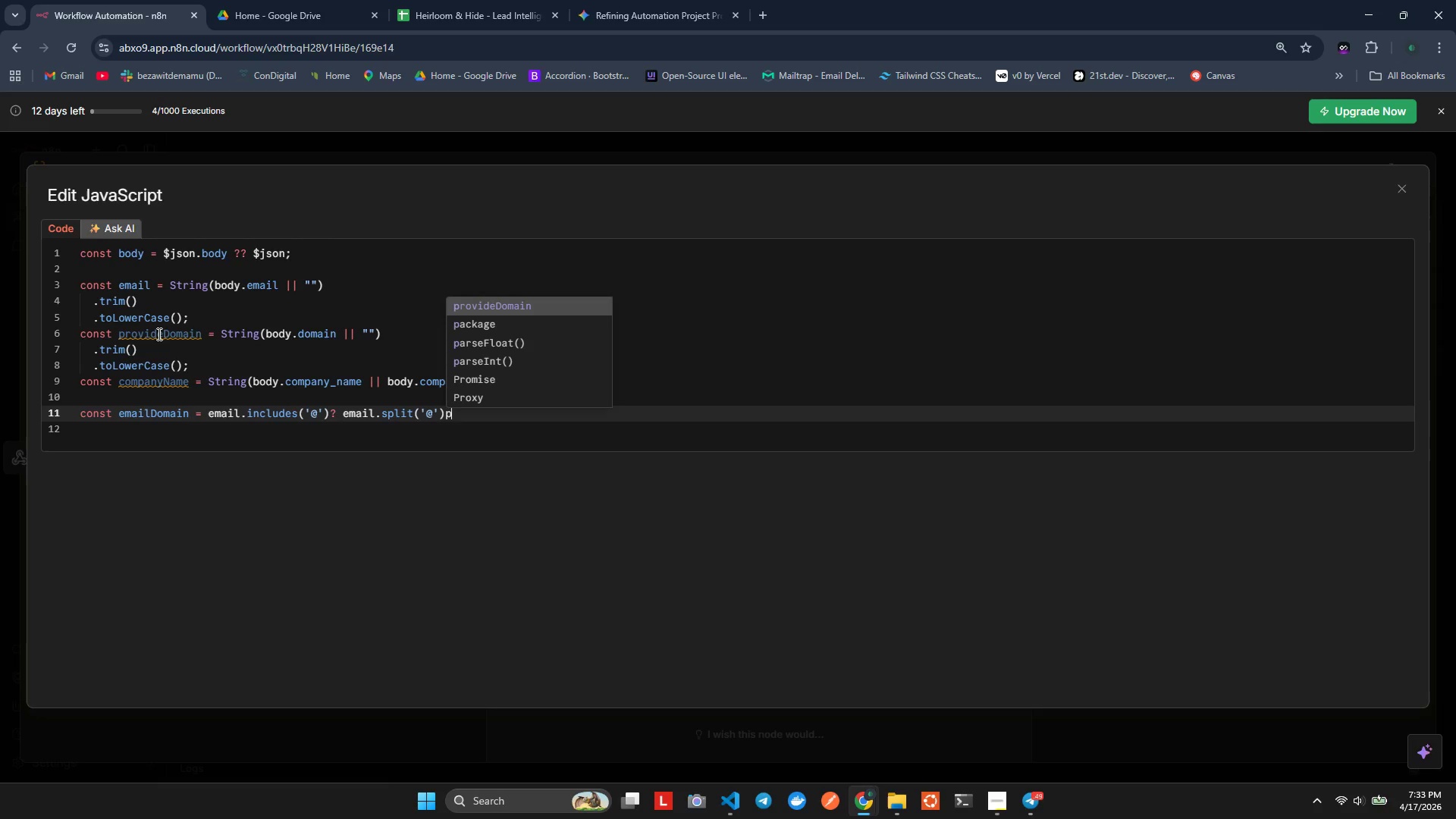 
key(Backspace)
 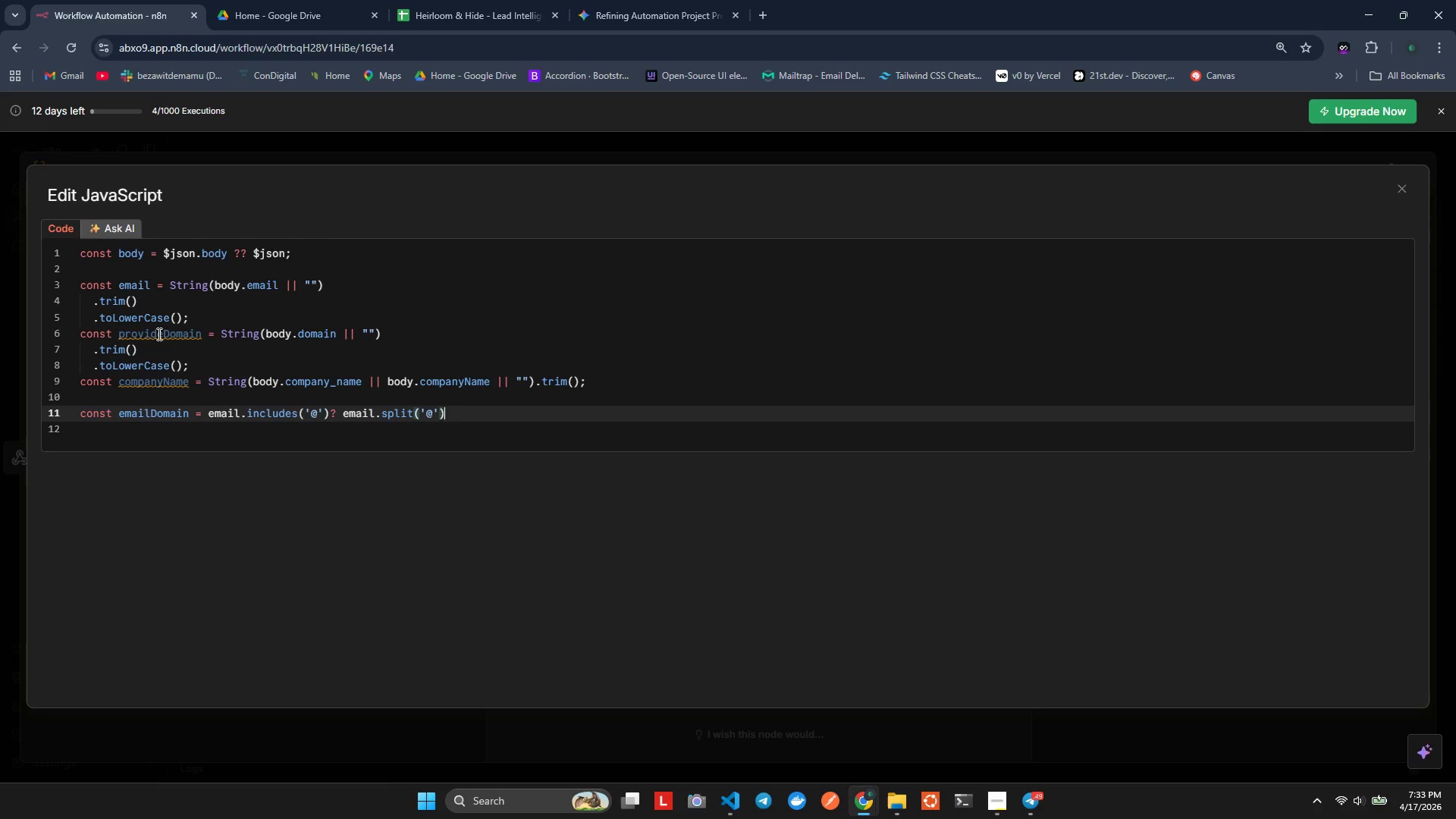 
key(BracketLeft)
 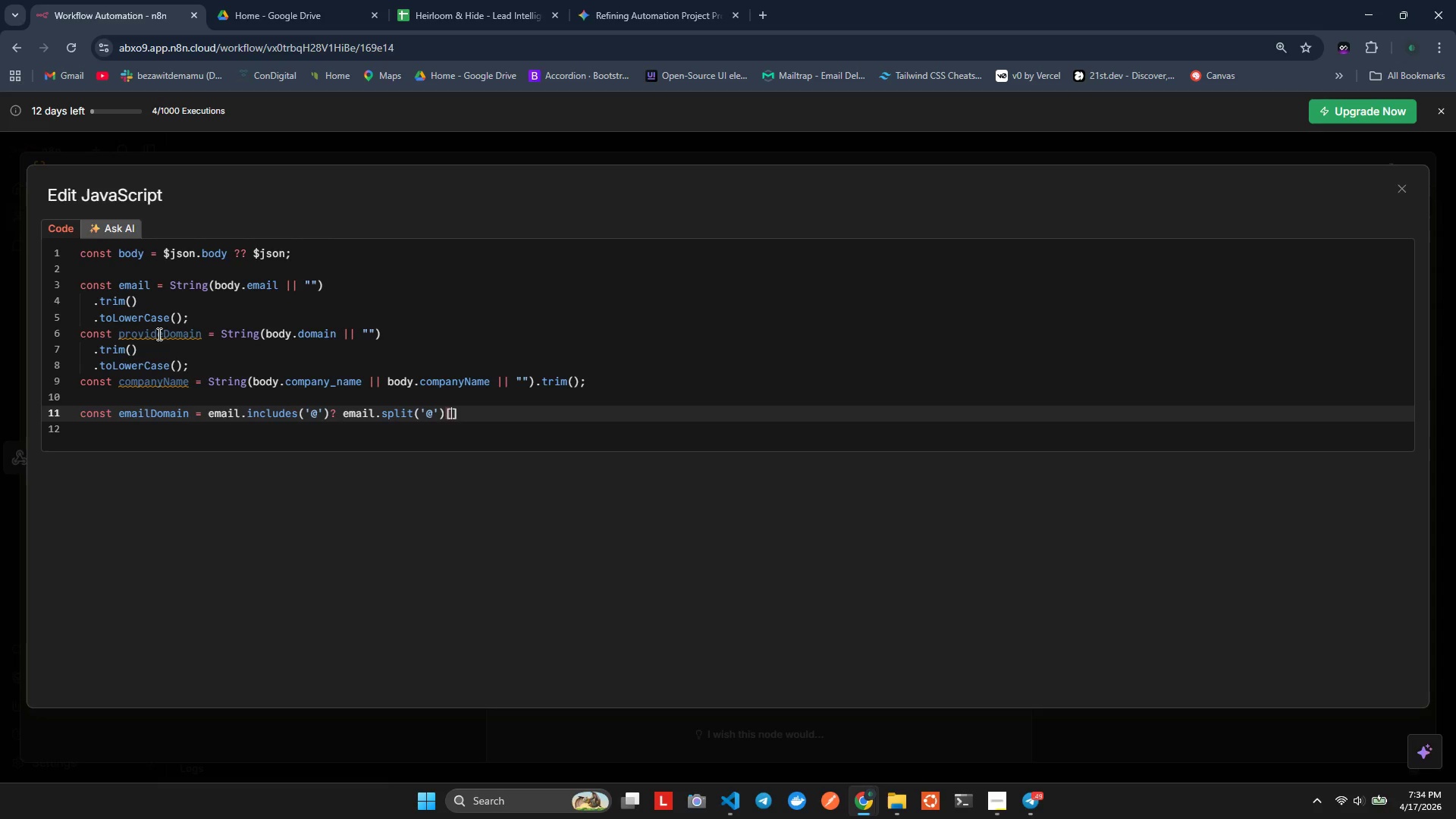 
key(1)
 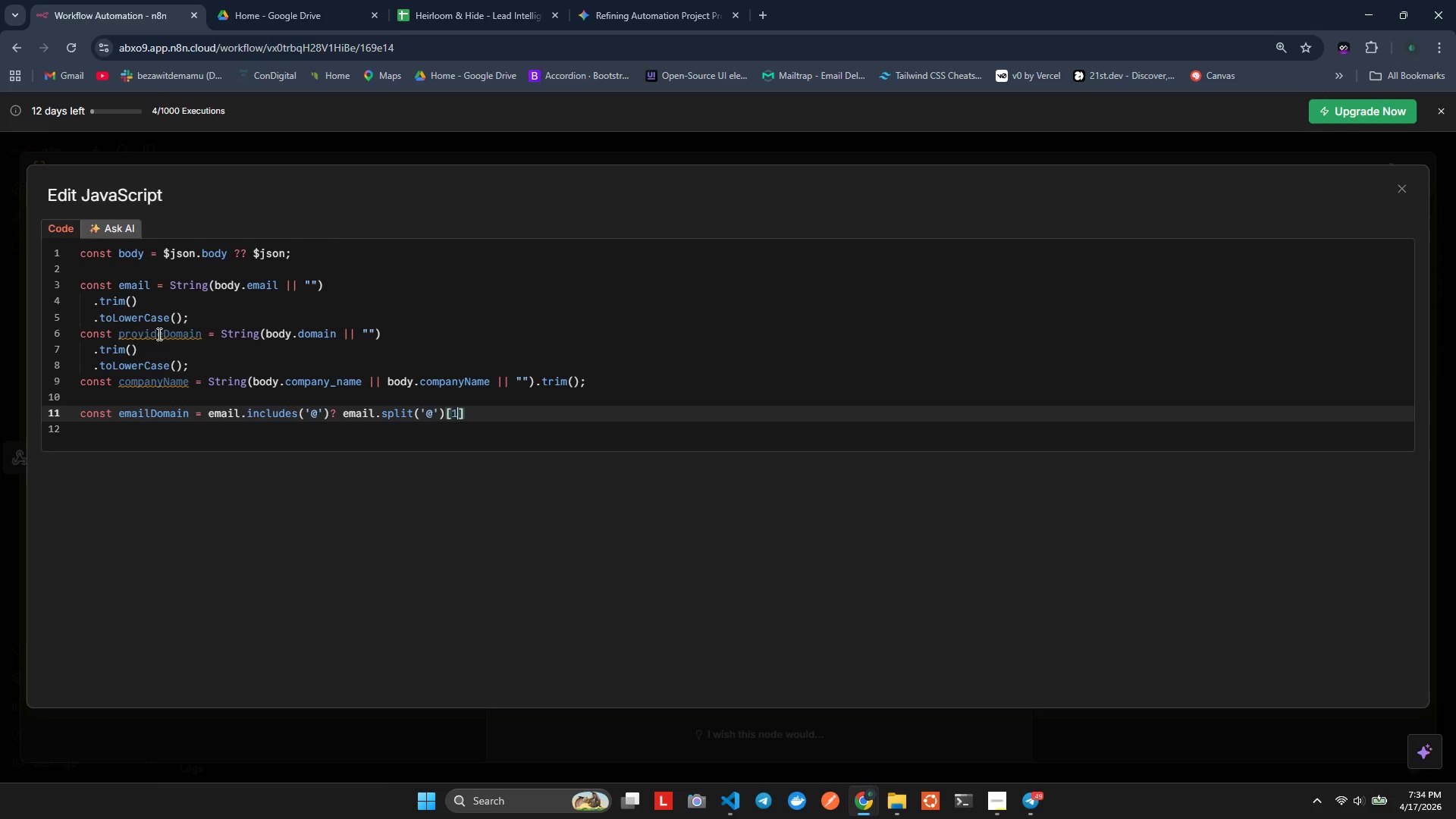 
key(ArrowRight)
 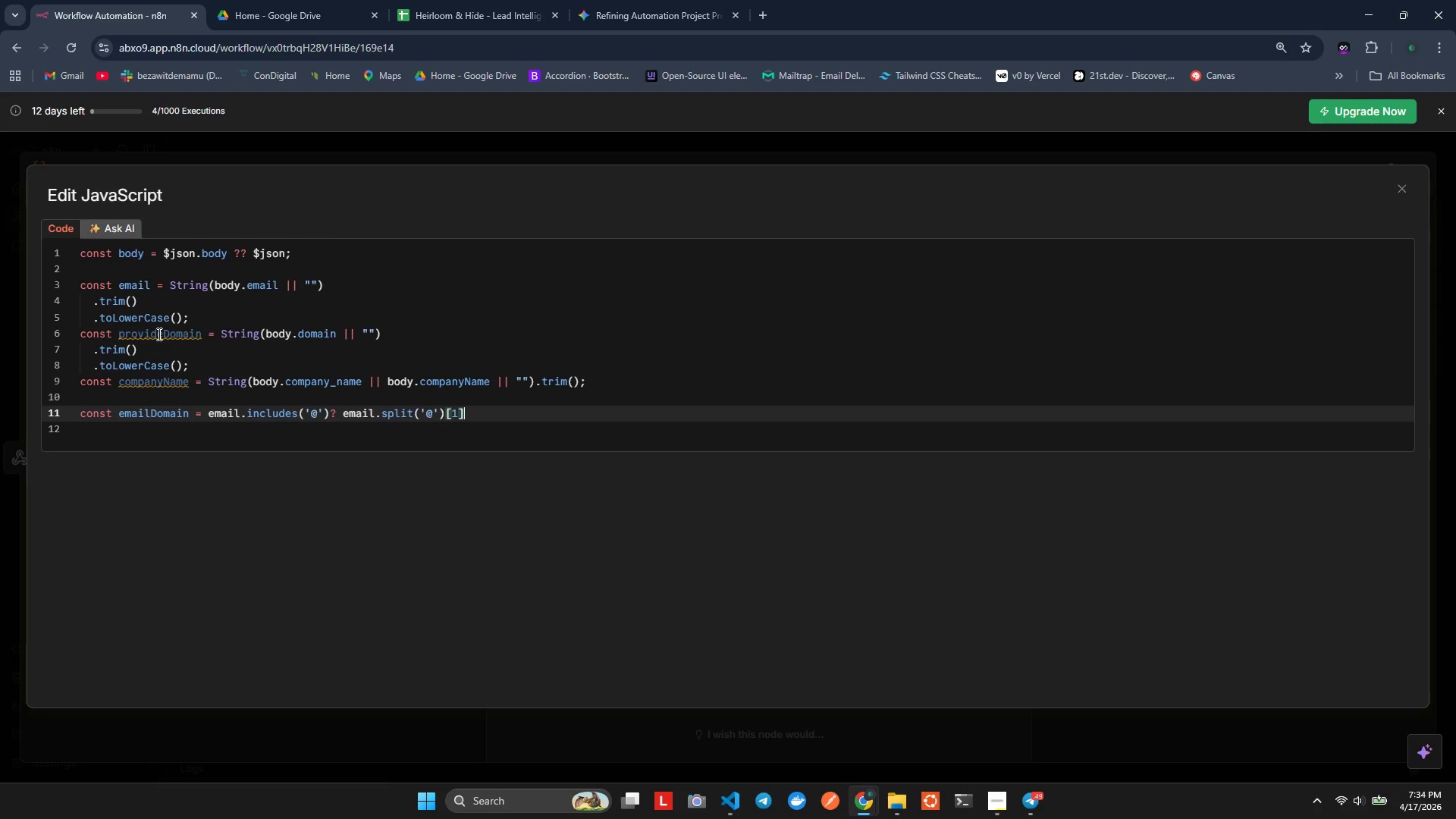 
key(Shift+Semicolon)
 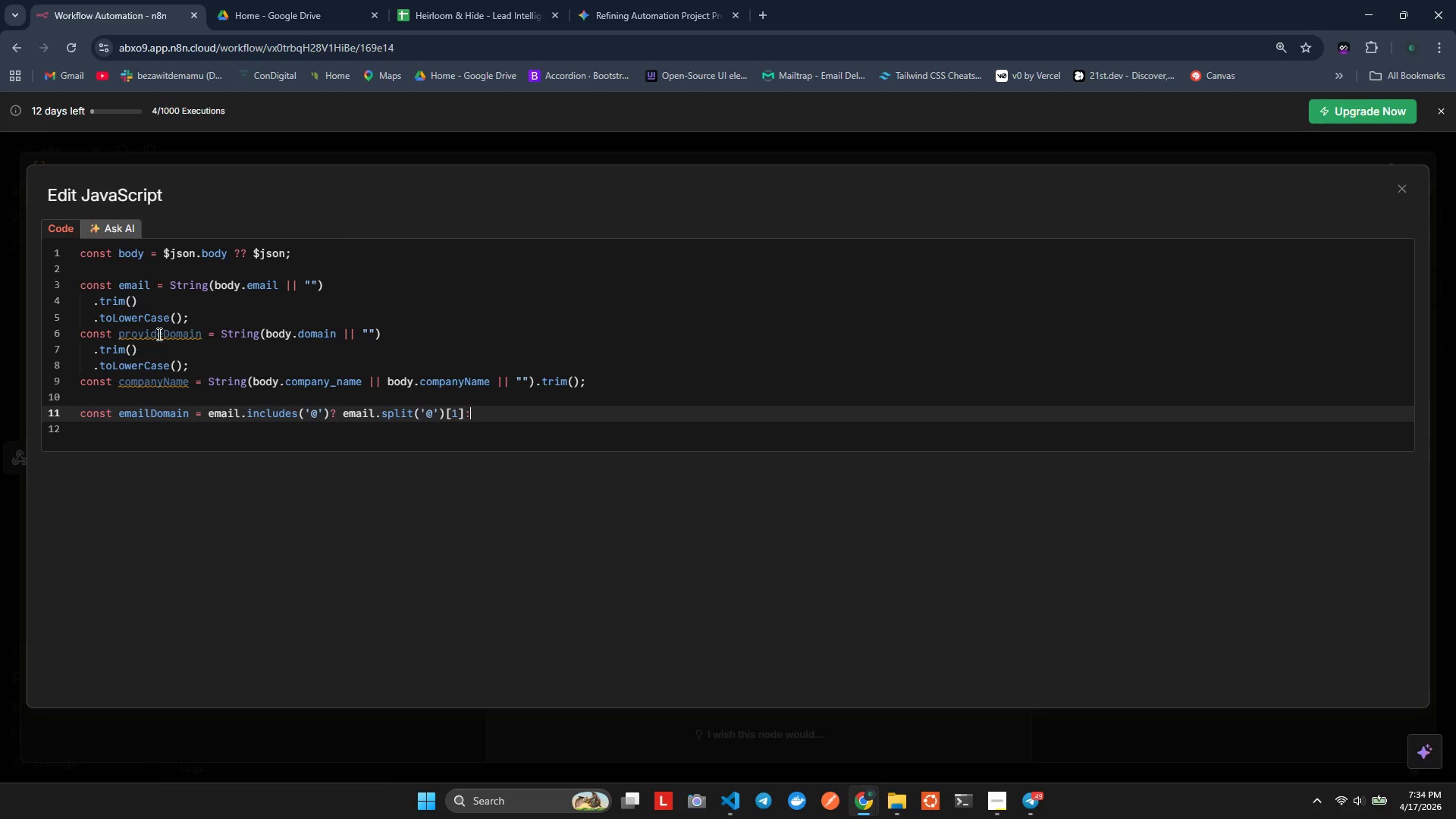 
key(Quote)
 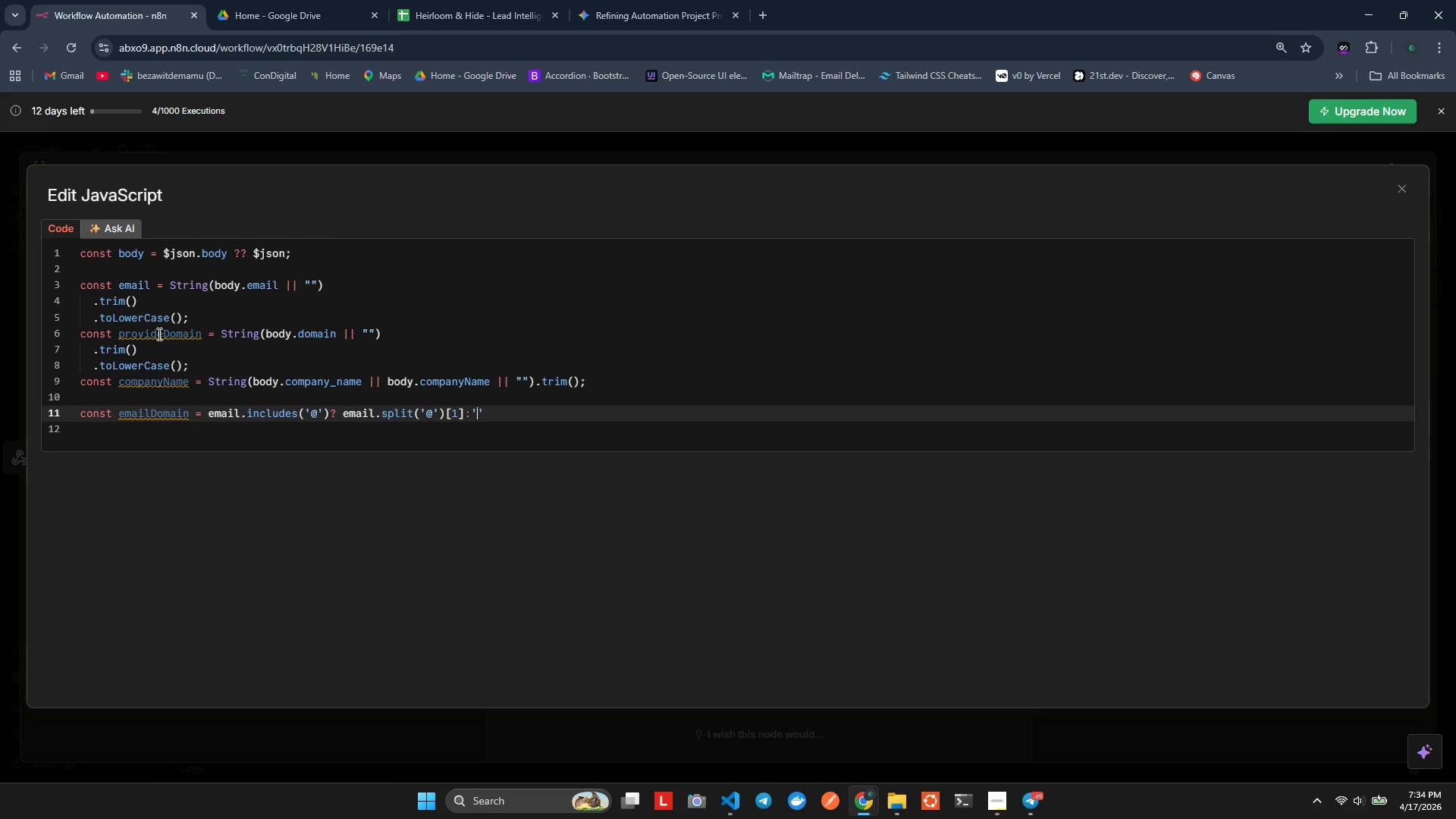 
key(ArrowLeft)
 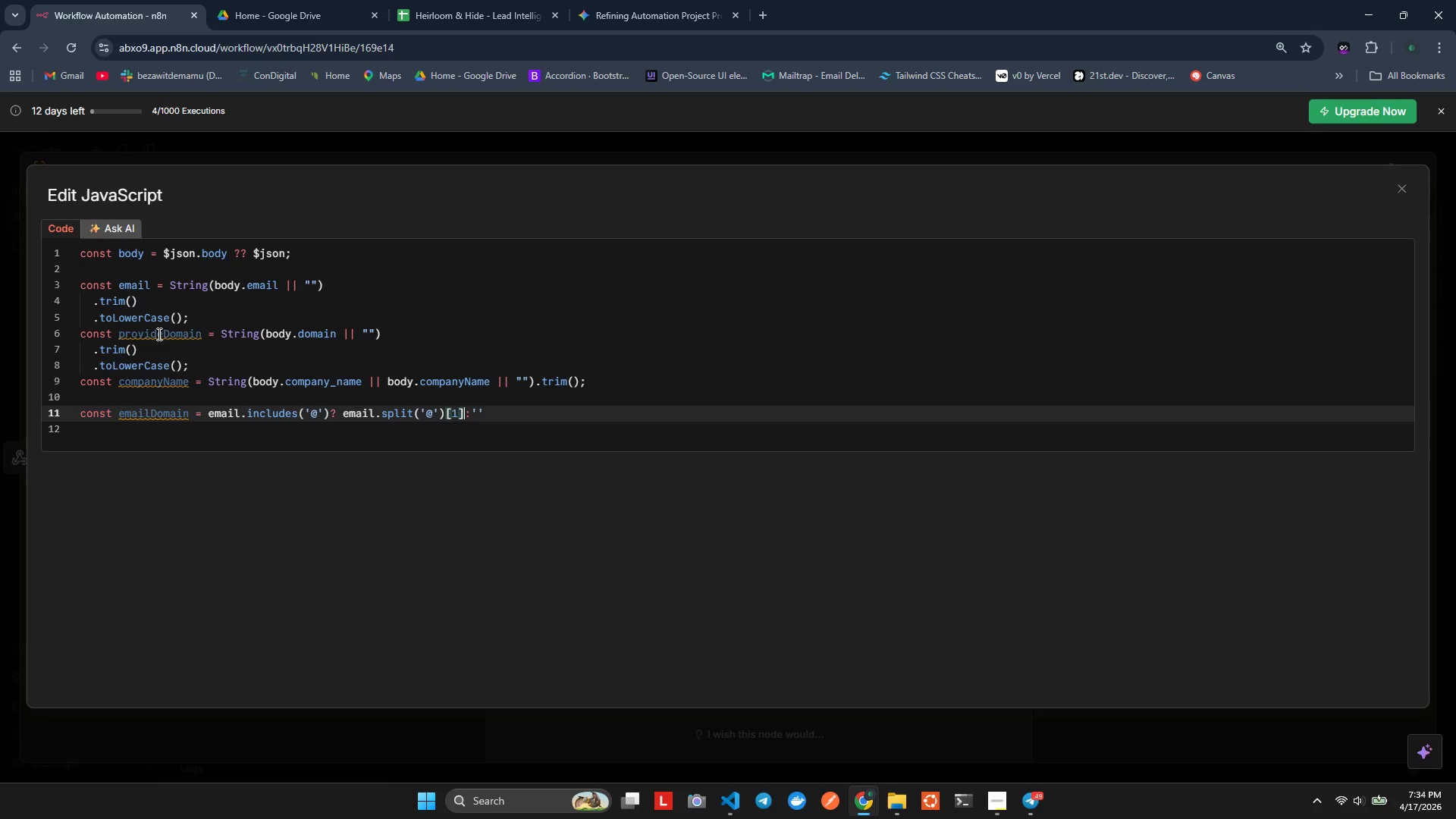 
key(ArrowLeft)
 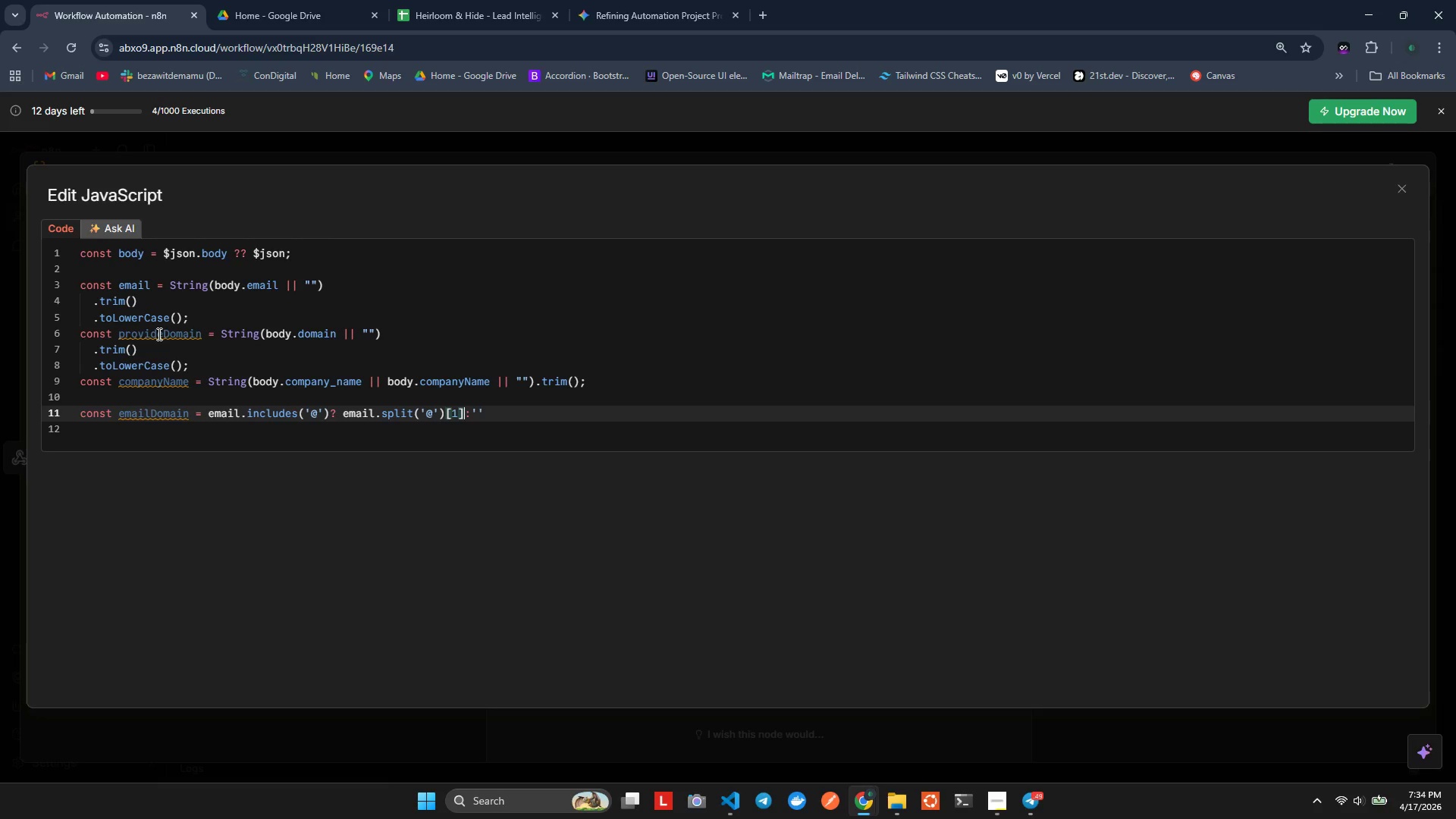 
key(ArrowRight)
 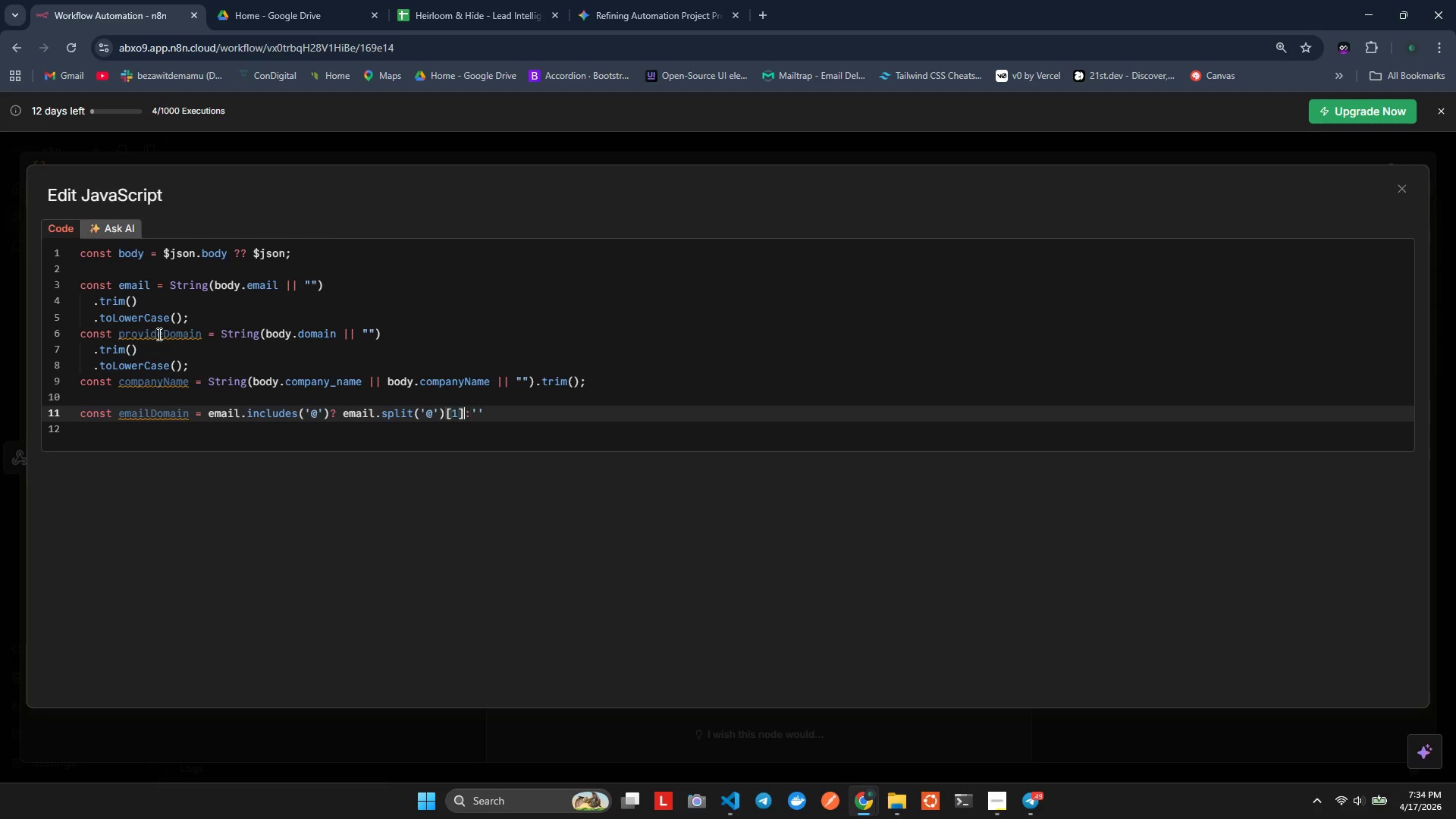 
key(ArrowLeft)
 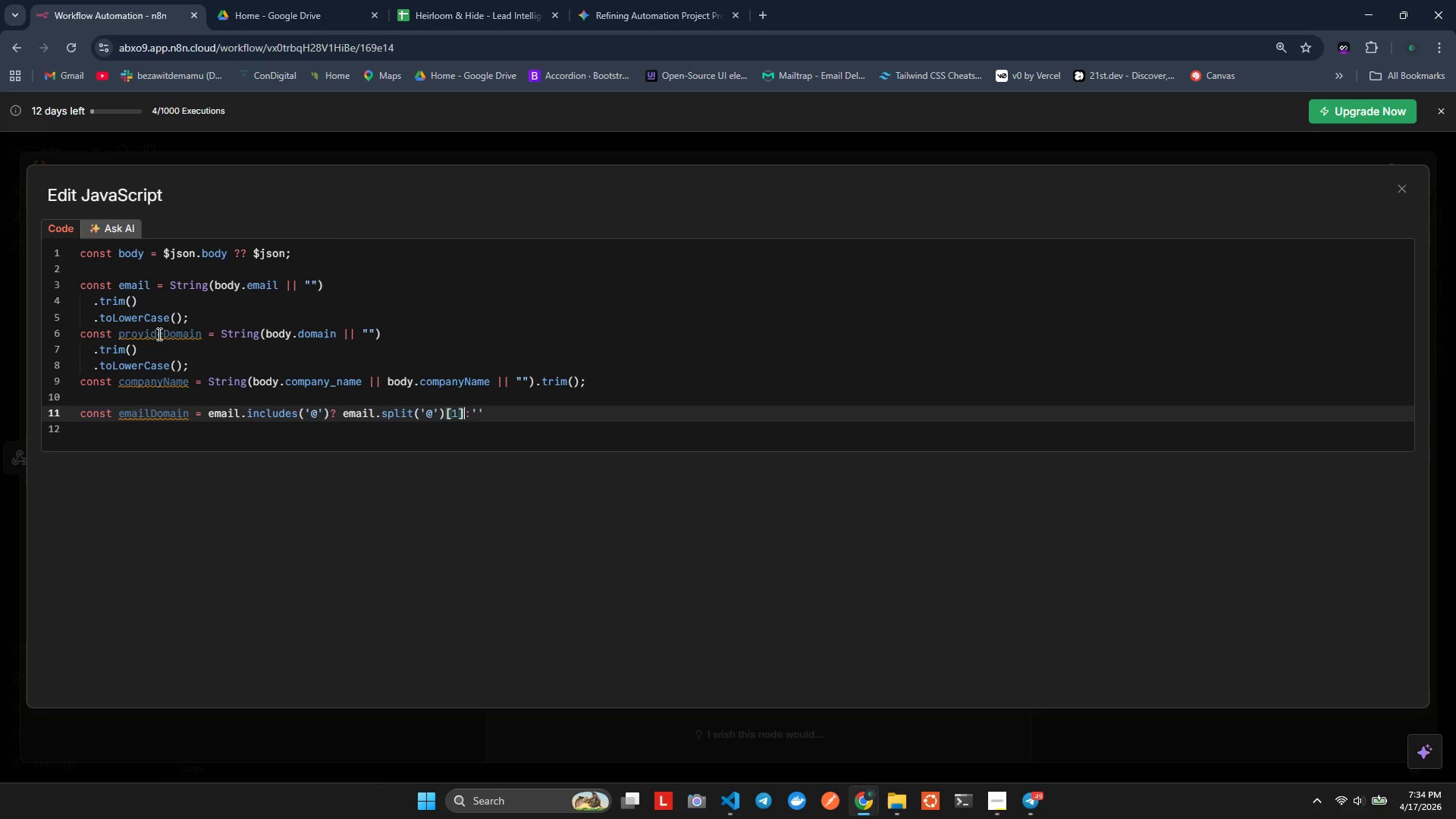 
type(.tolowe)
 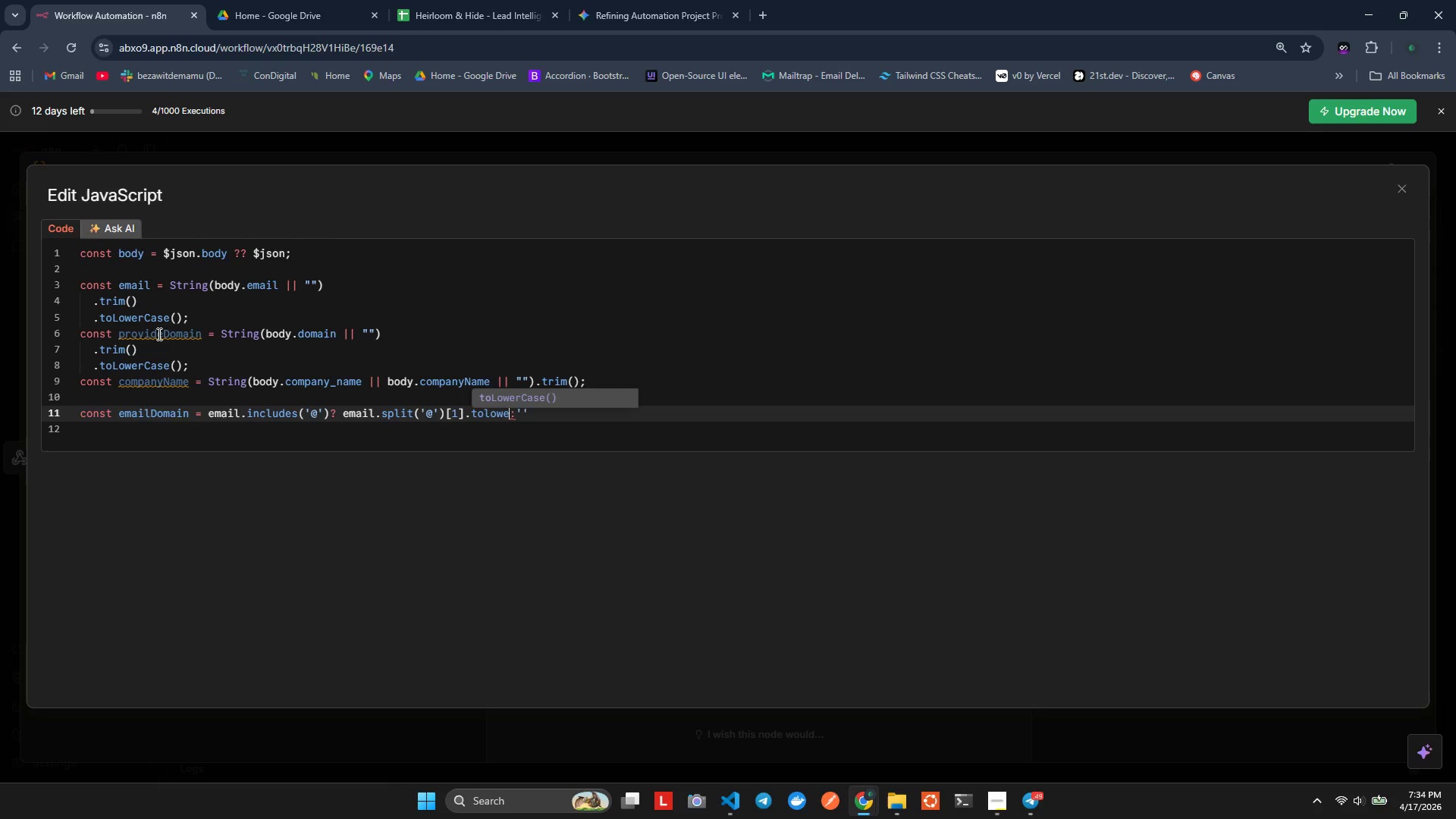 
key(Enter)
 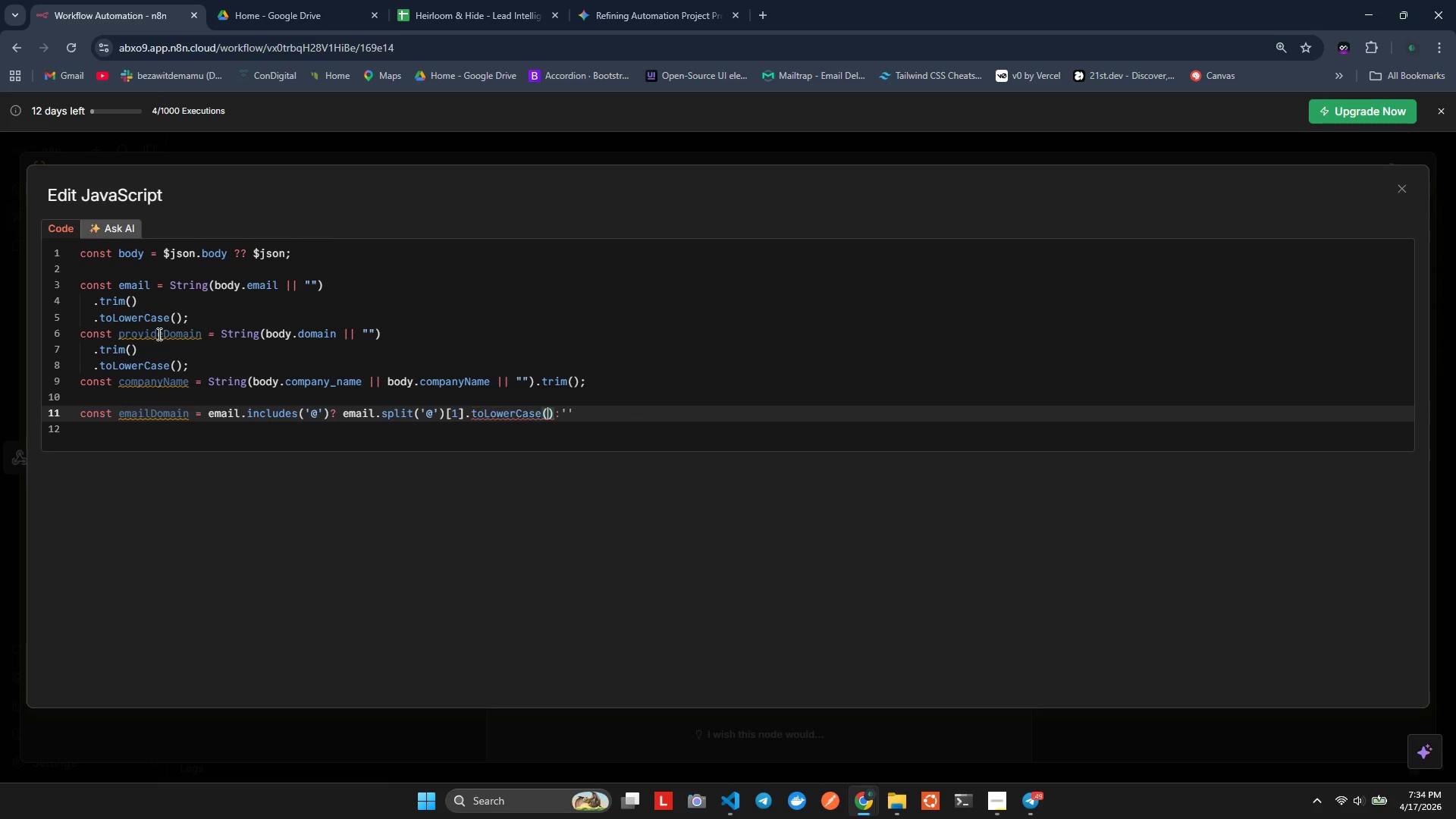 
key(Alt+Shift+ShiftLeft)
 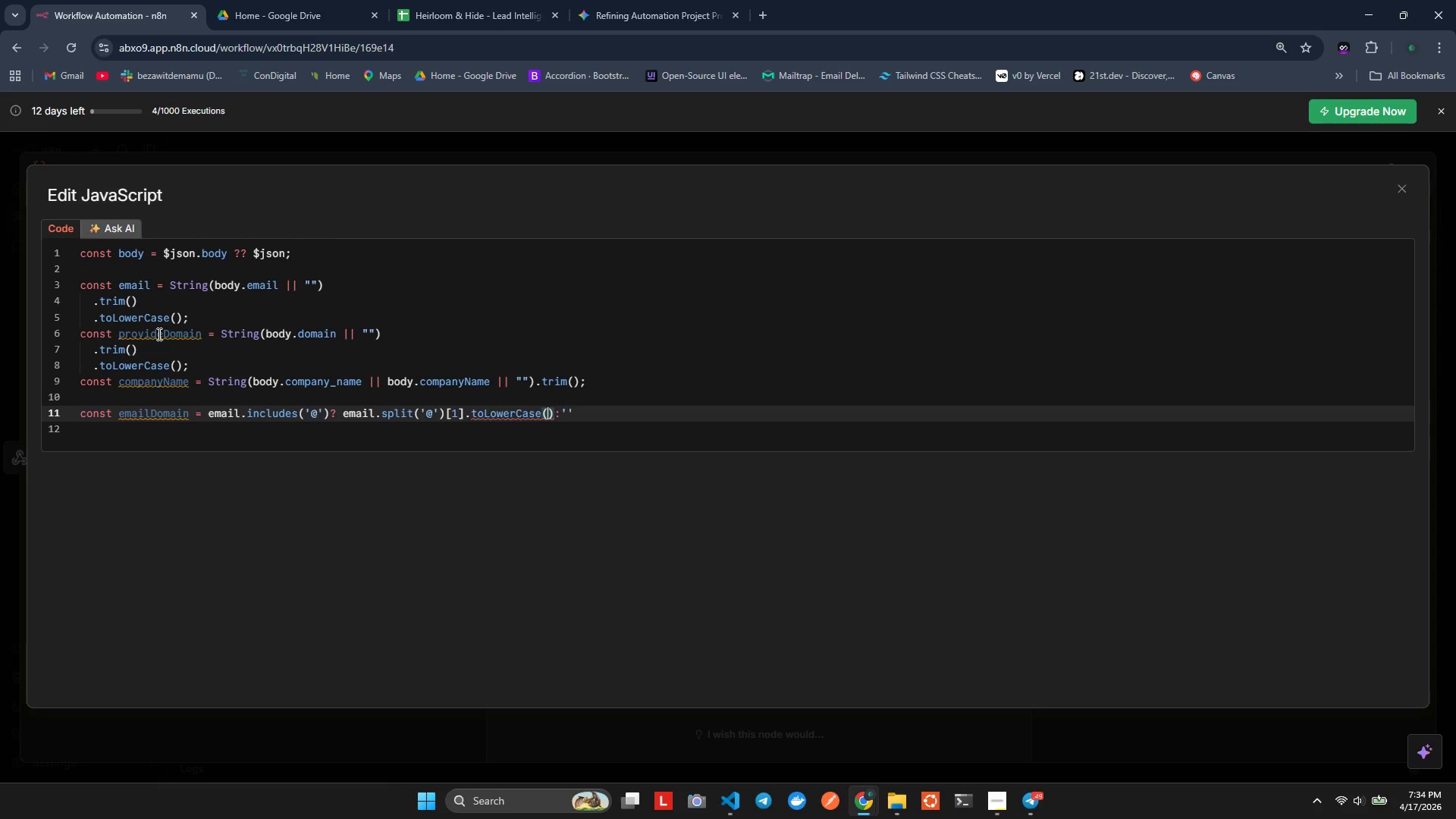 
key(Alt+Shift+F)
 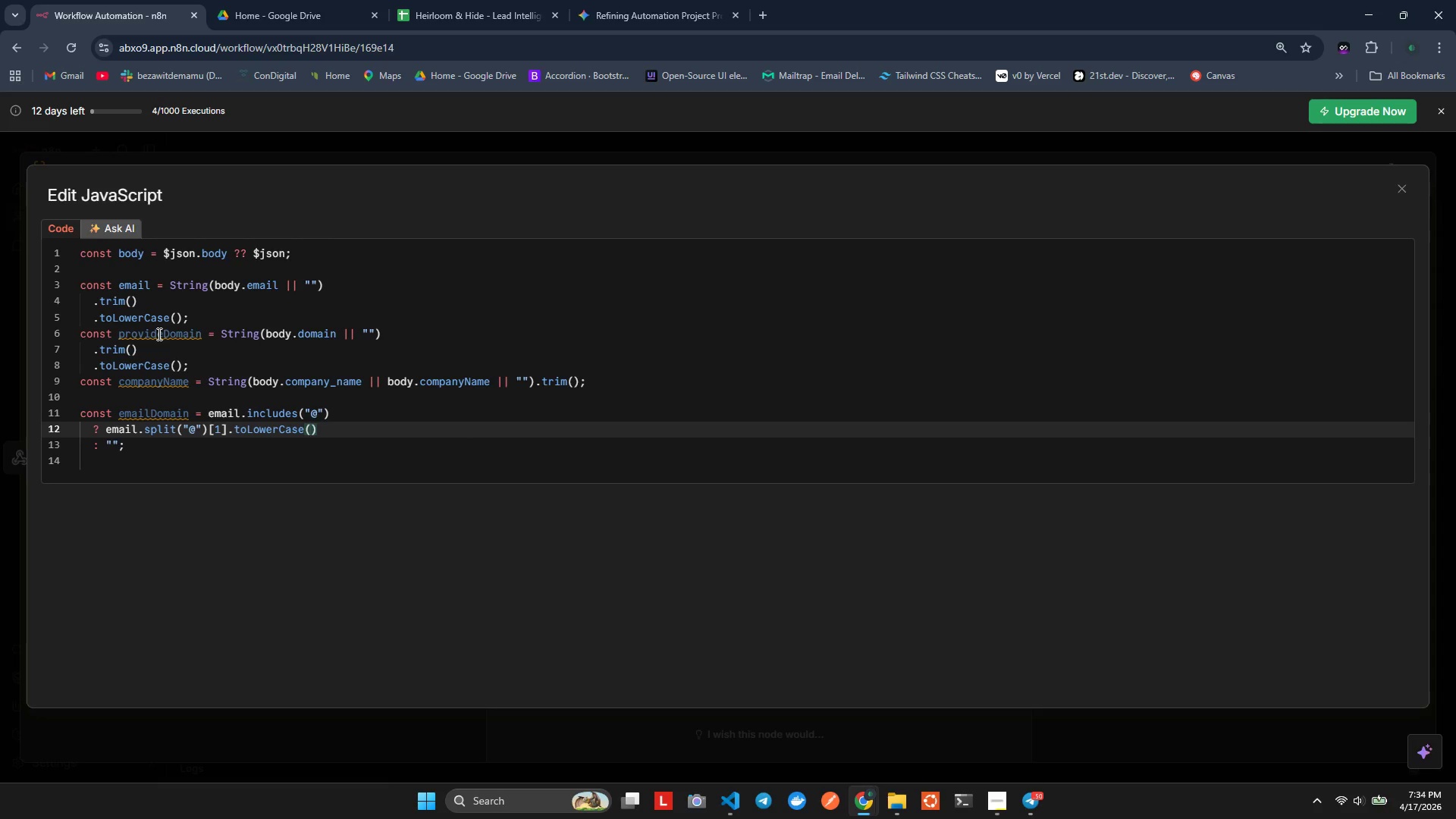 
key(ArrowRight)
 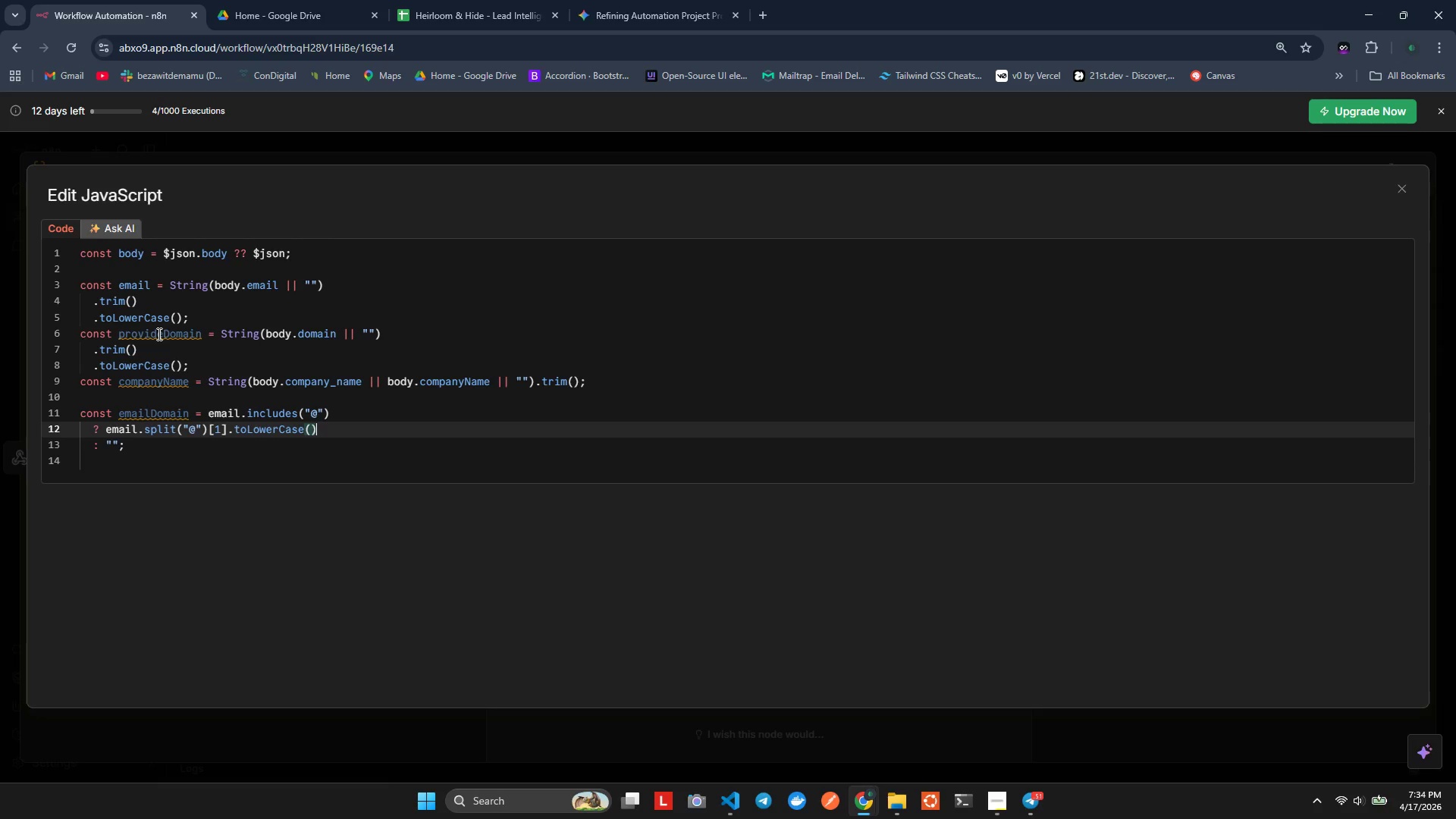 
key(ArrowDown)
 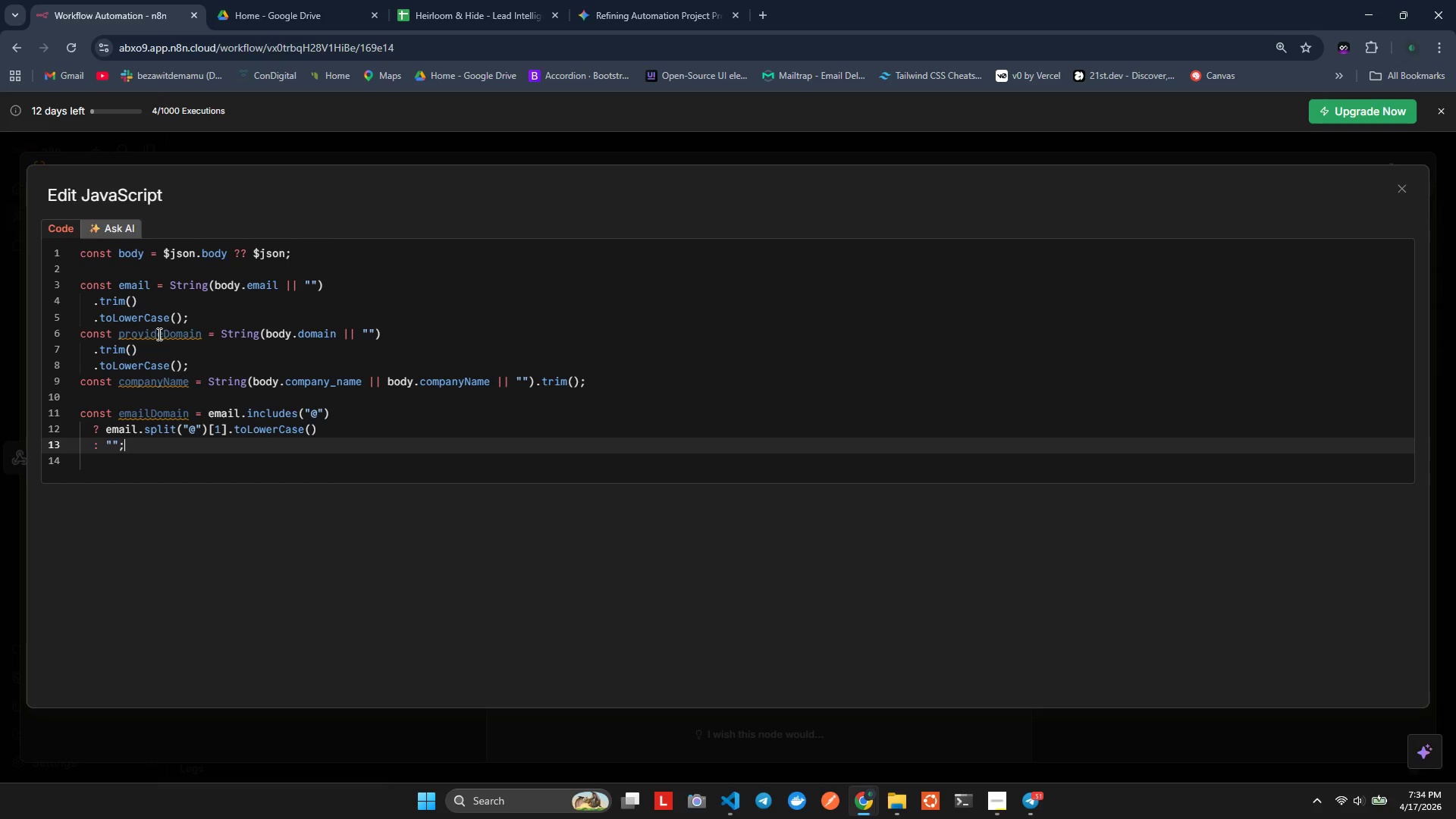 
key(ArrowLeft)
 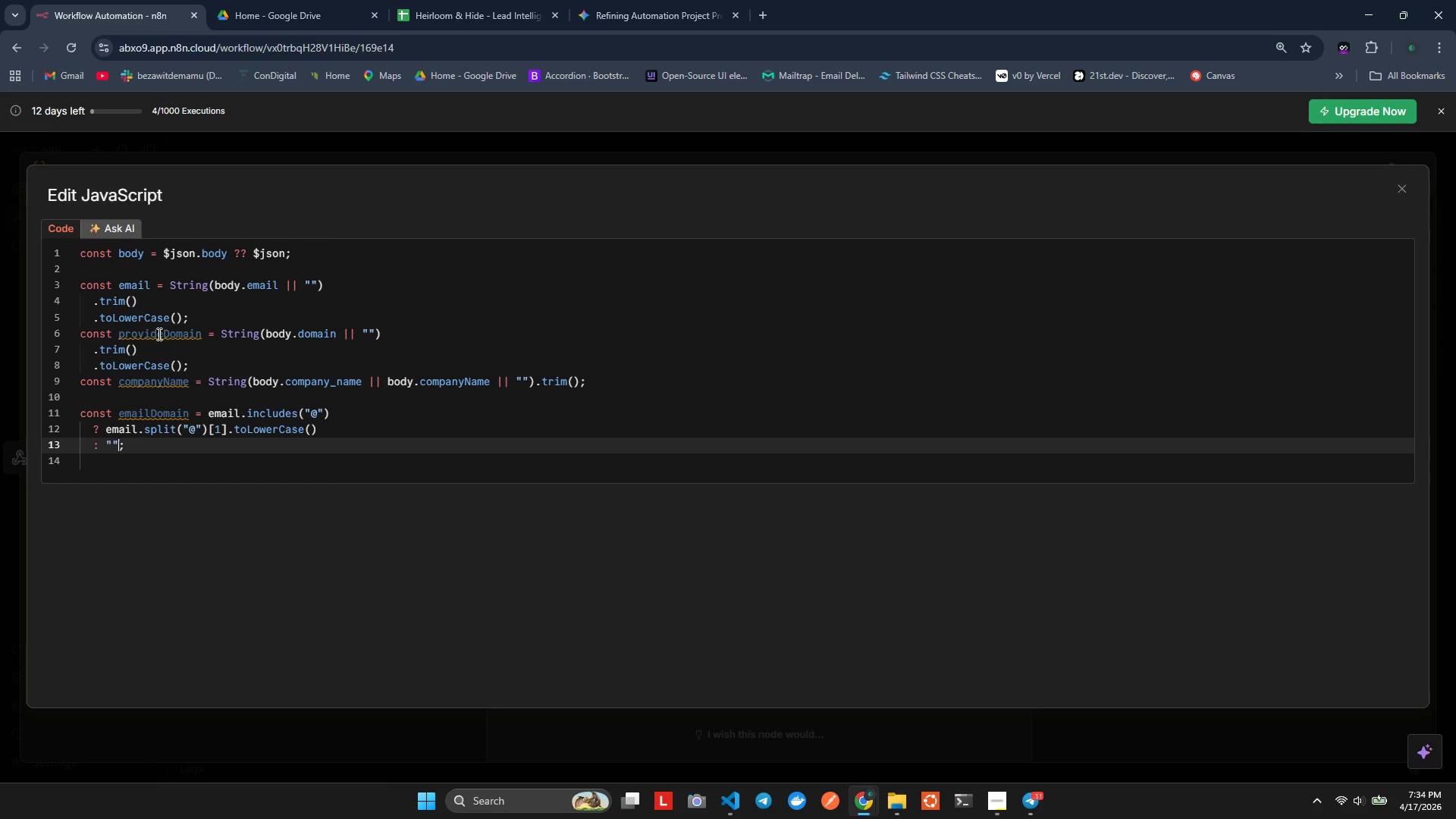 
key(ArrowLeft)
 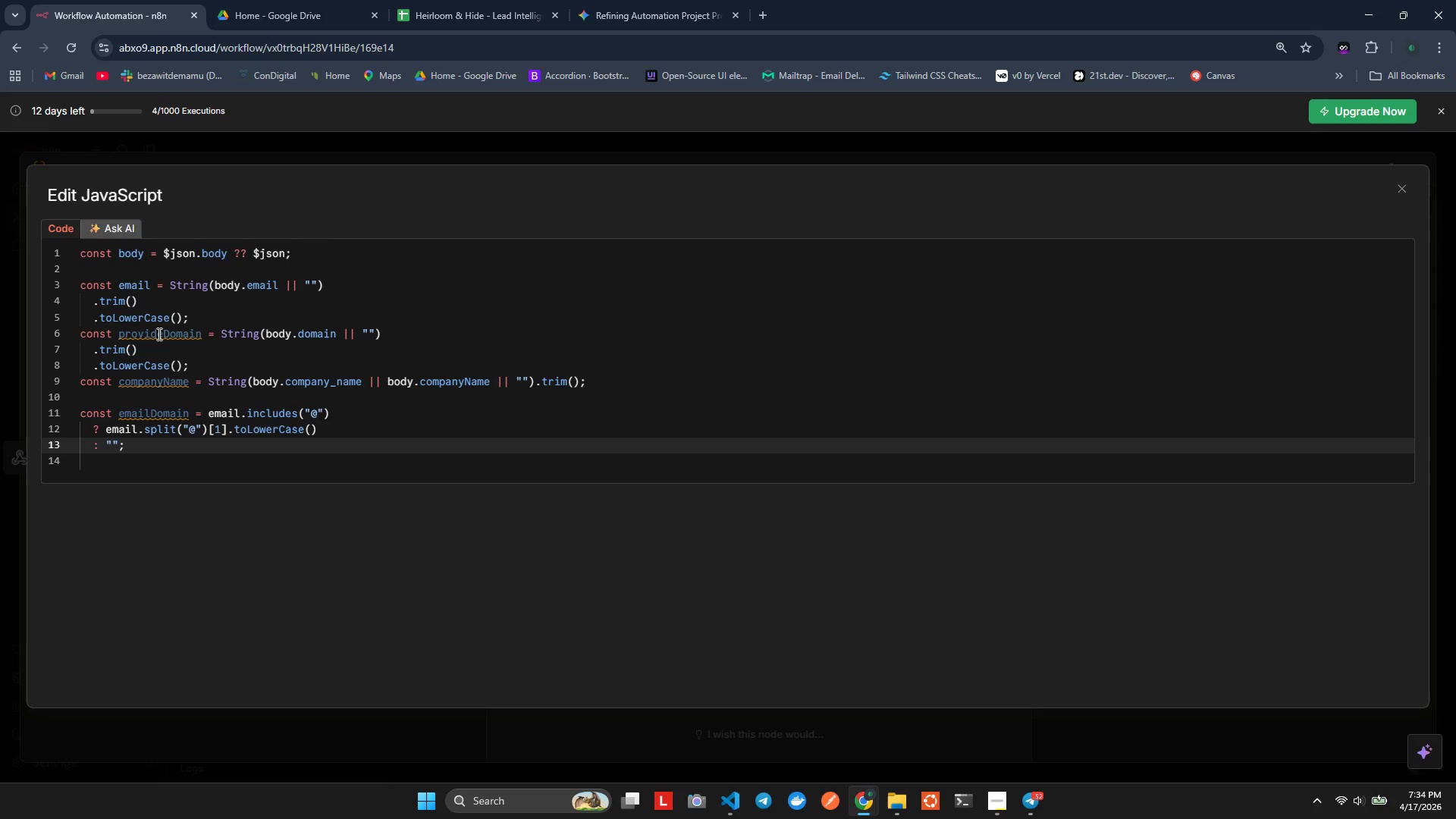 
wait(14.42)
 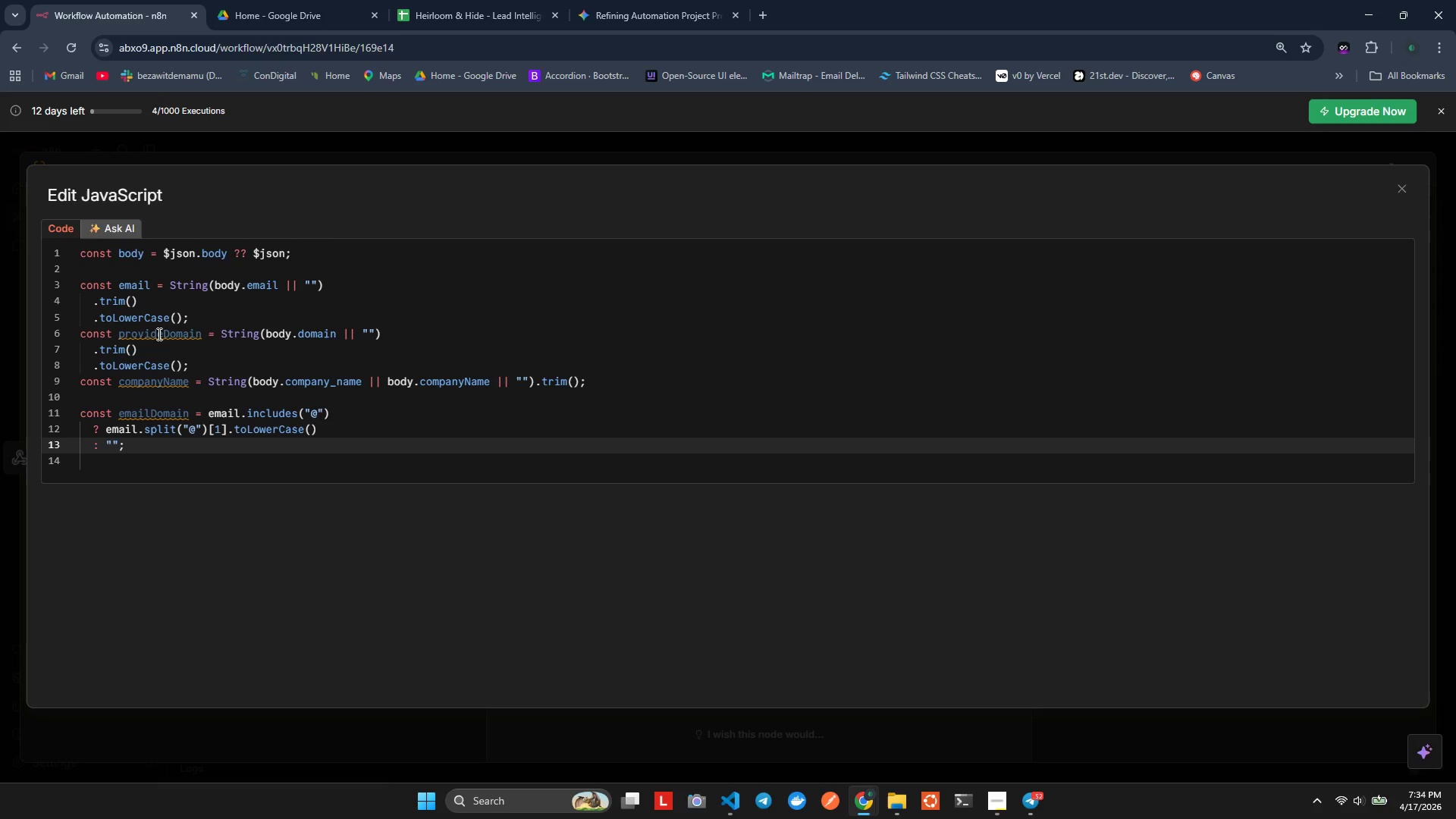 
key(ArrowUp)
 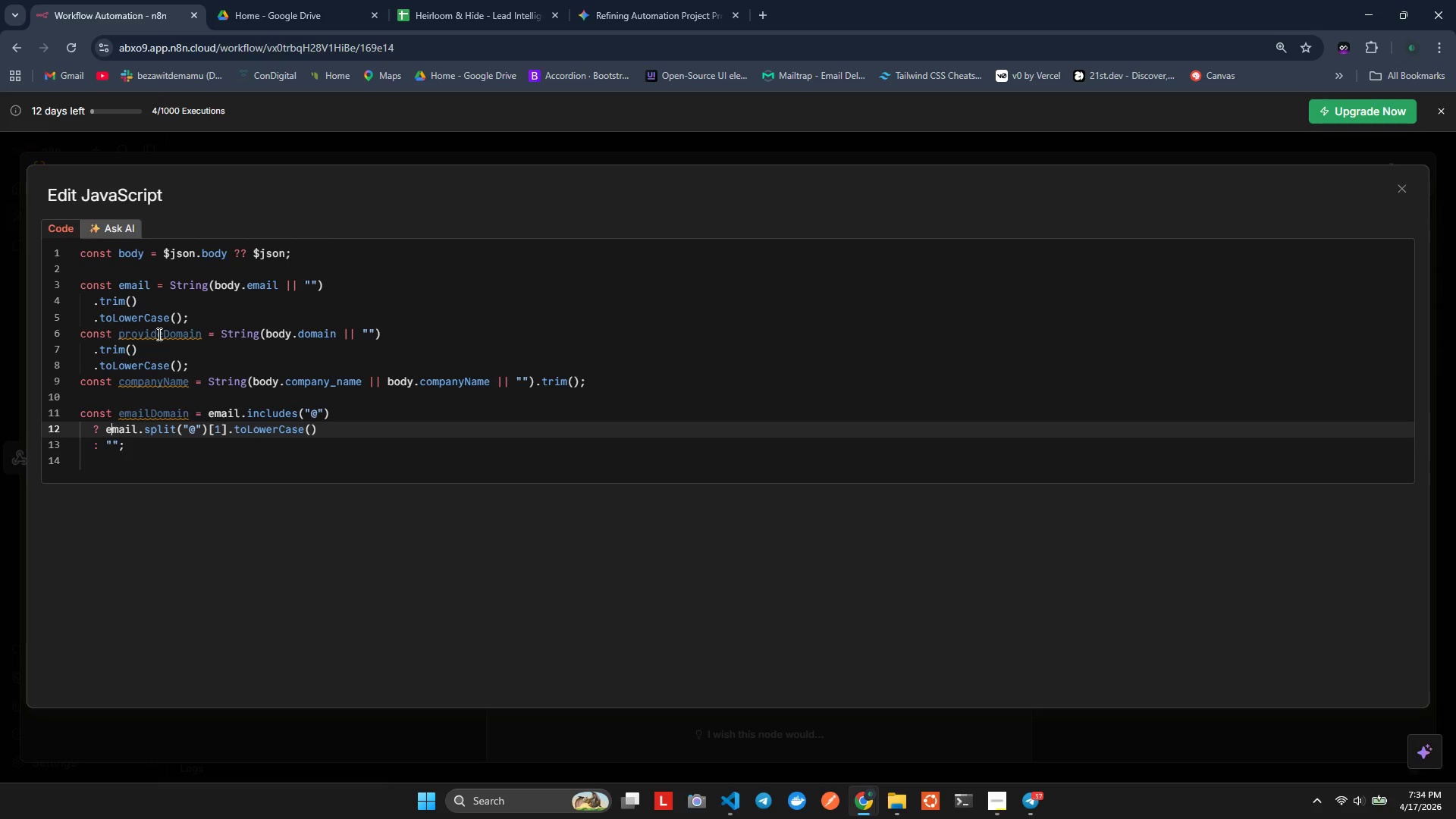 
key(ArrowUp)
 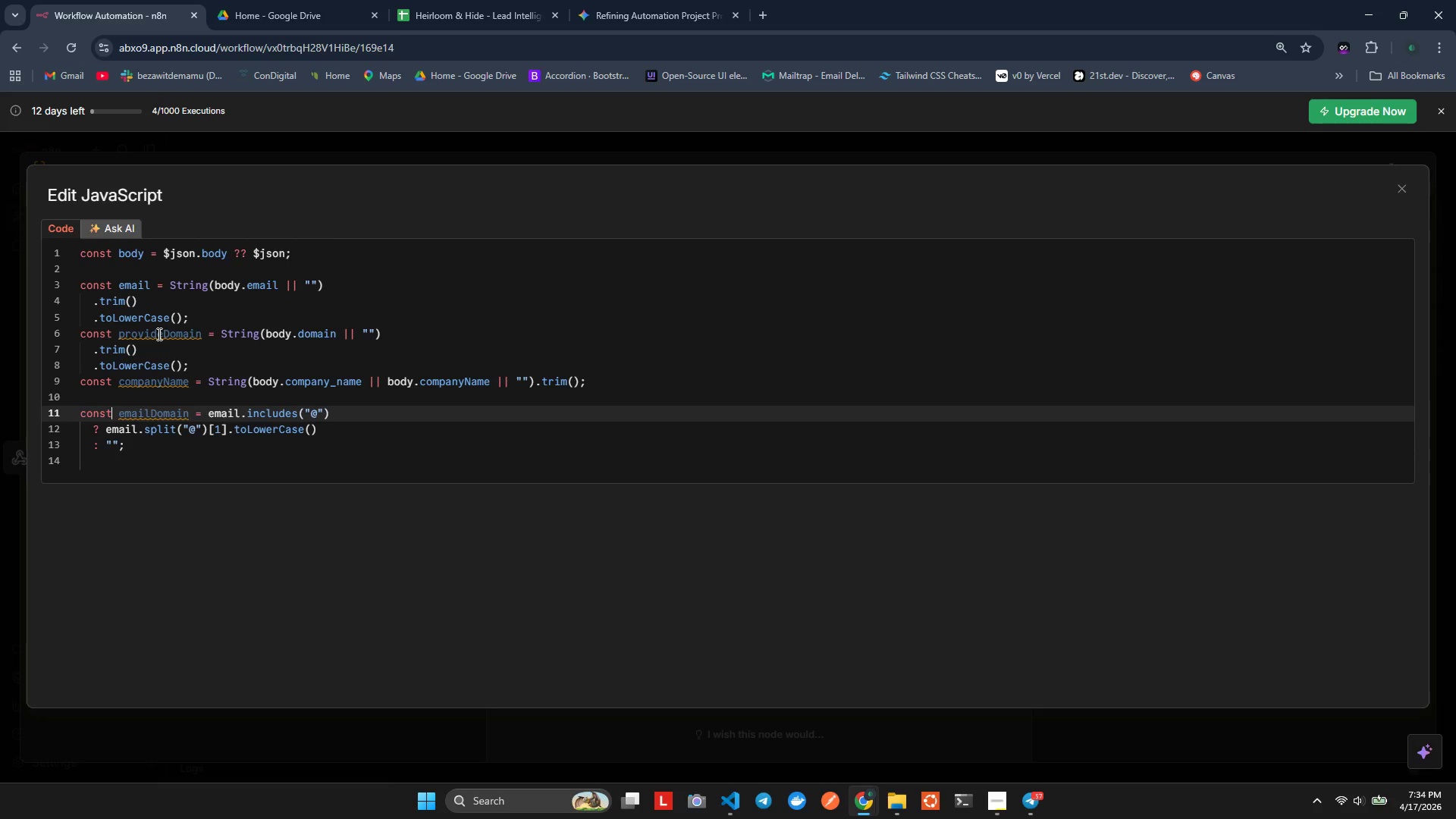 
key(ArrowUp)
 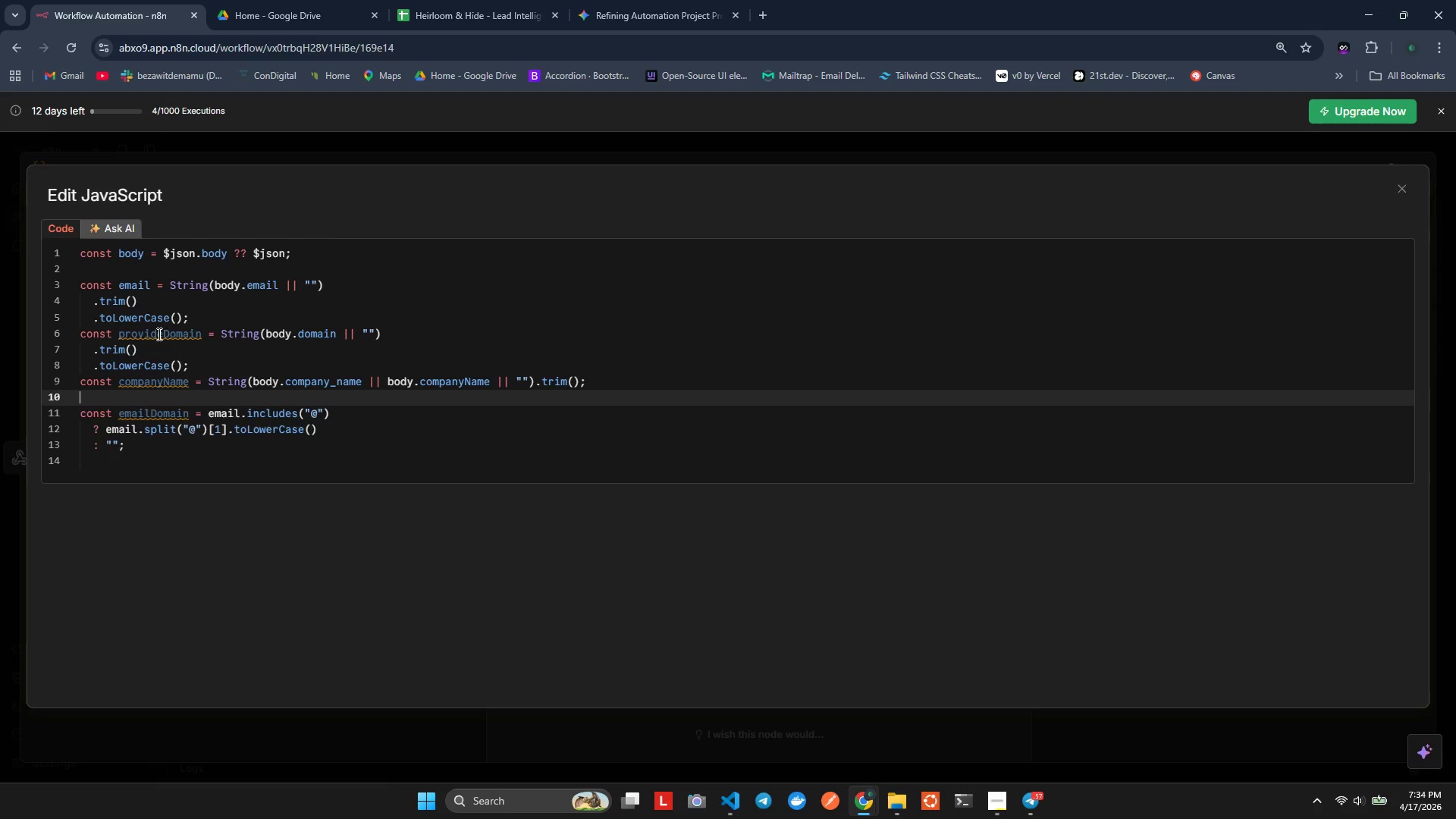 
key(Enter)
 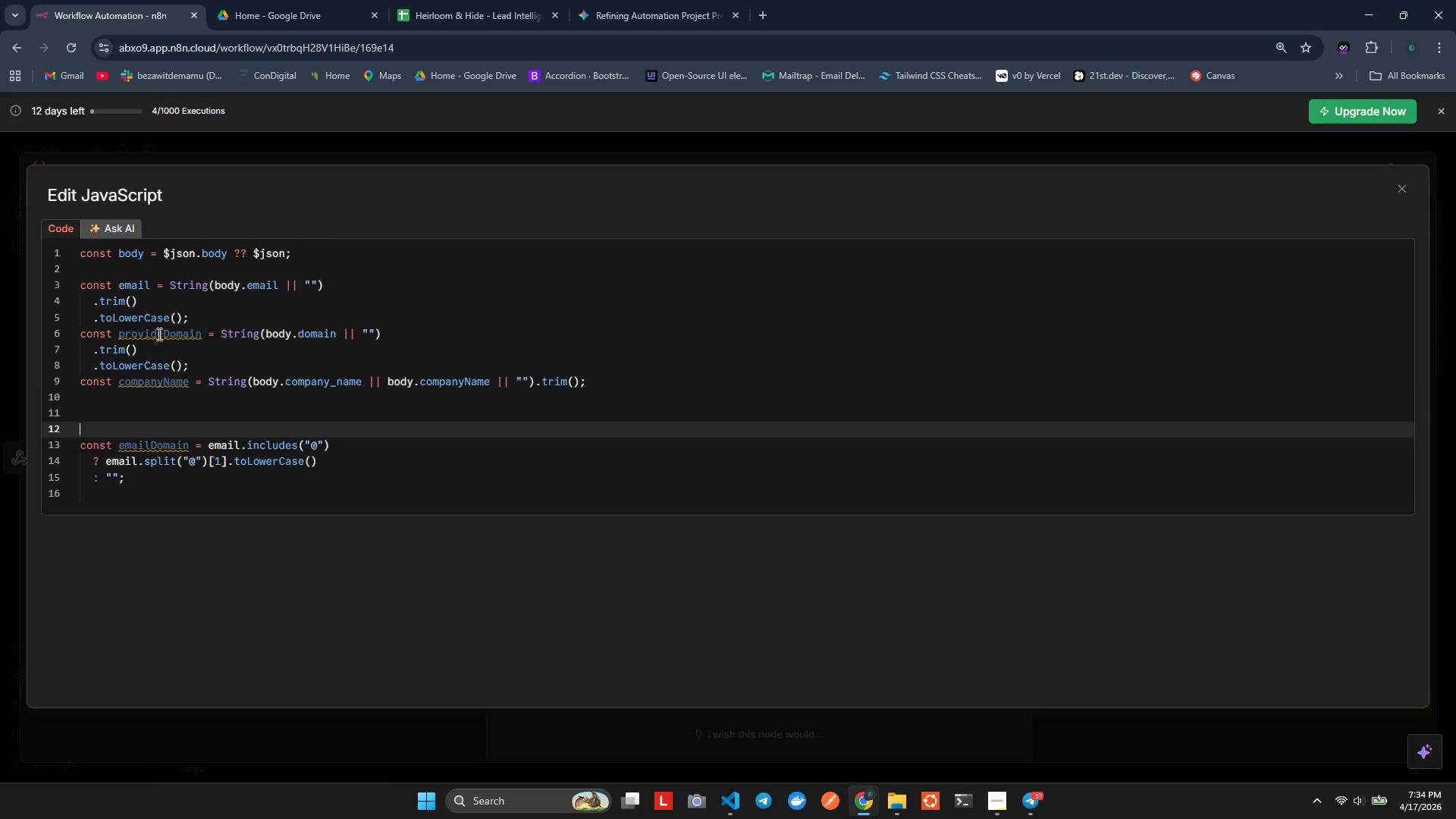 
key(Enter)
 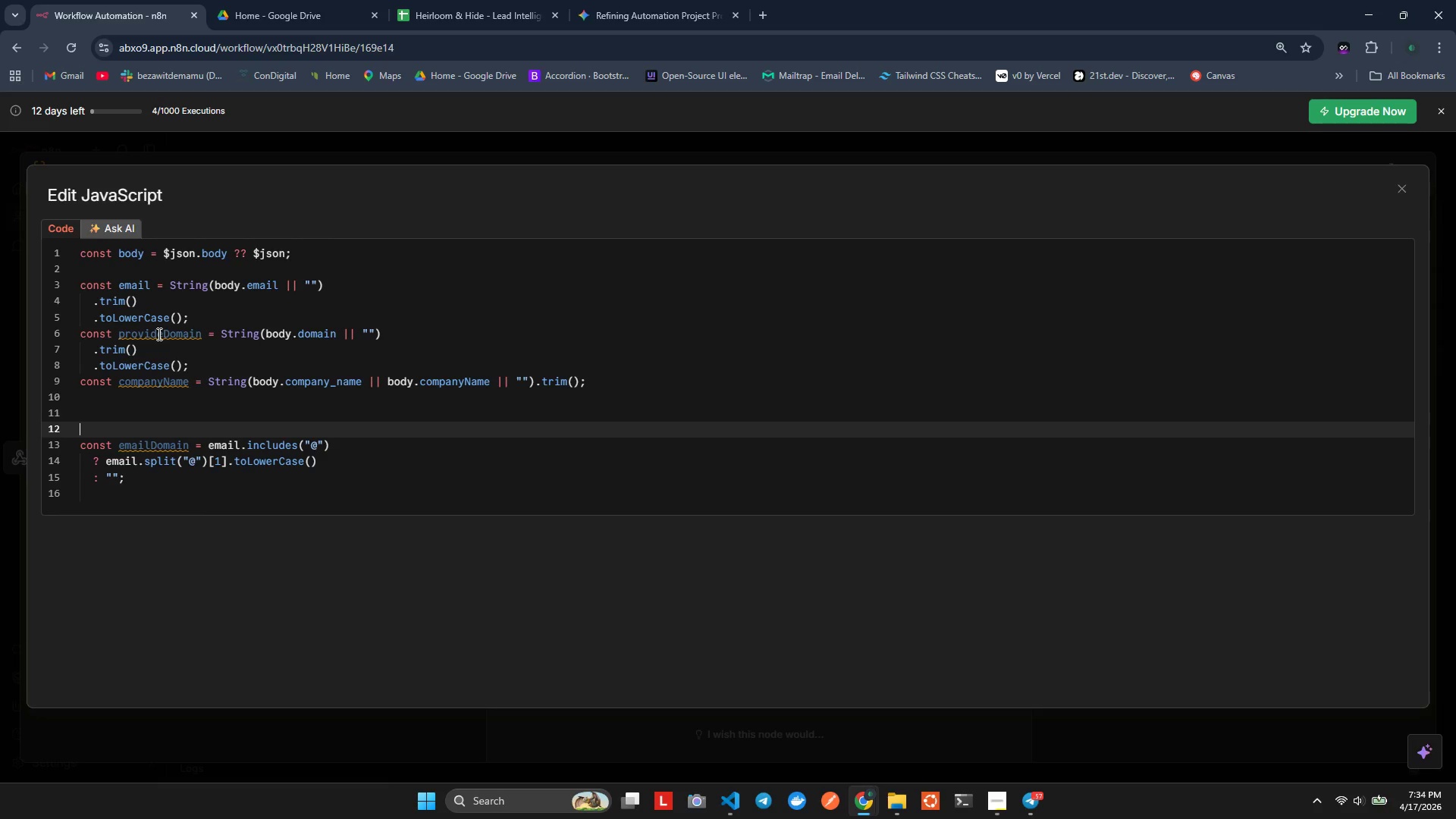 
key(ArrowUp)
 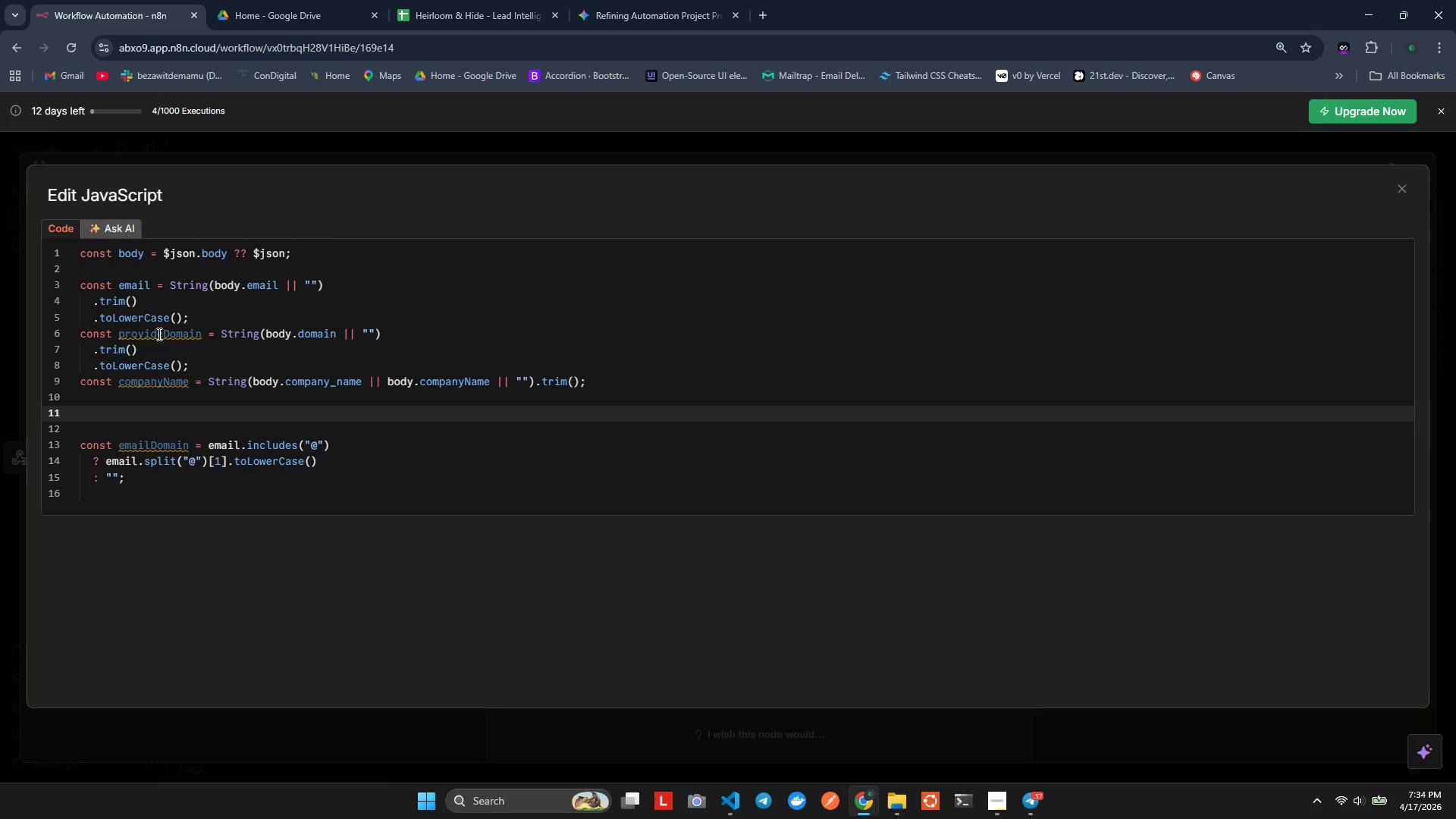 
type(cnst nowIso = new Date()
 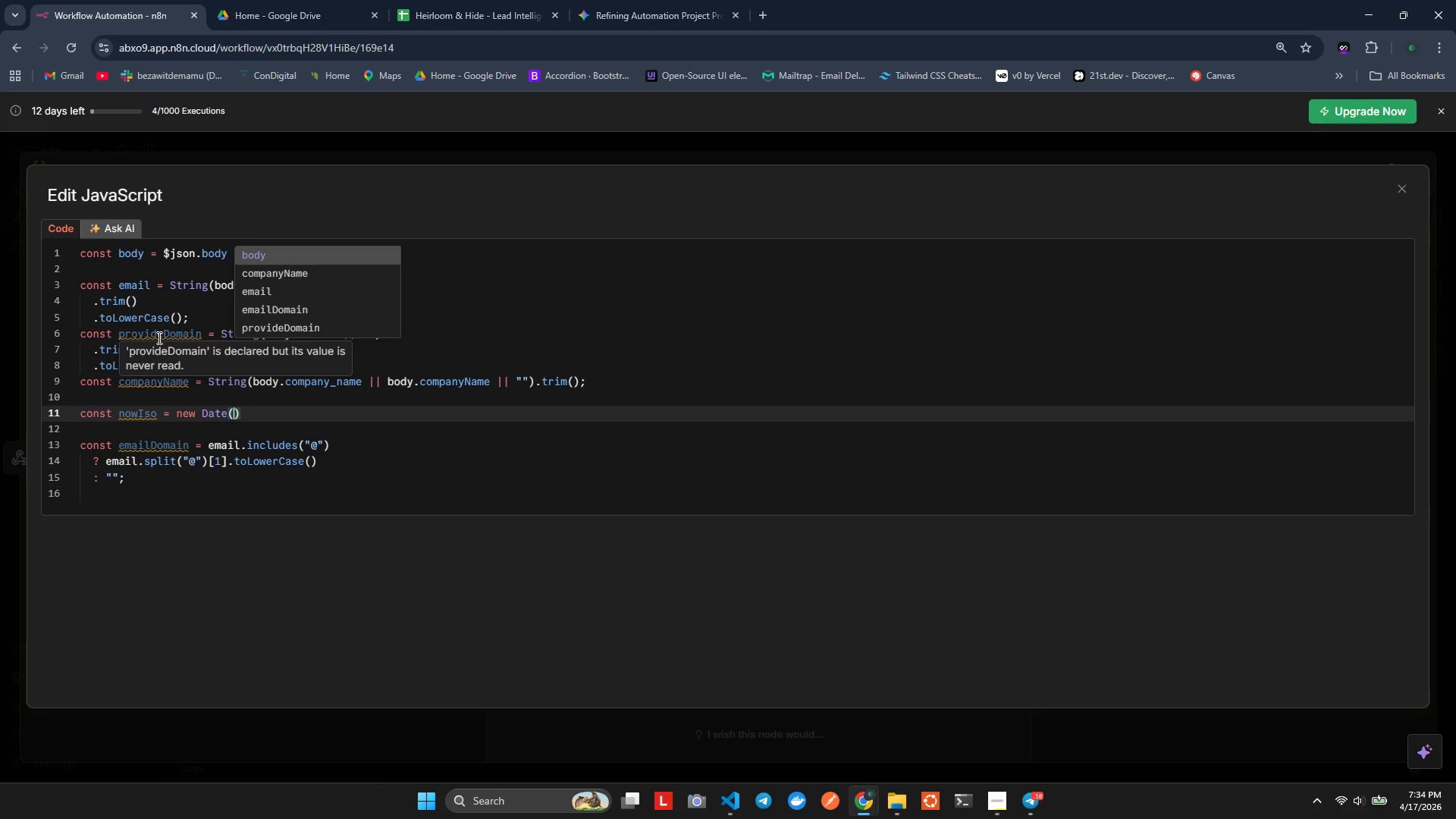 
key(ArrowRight)
 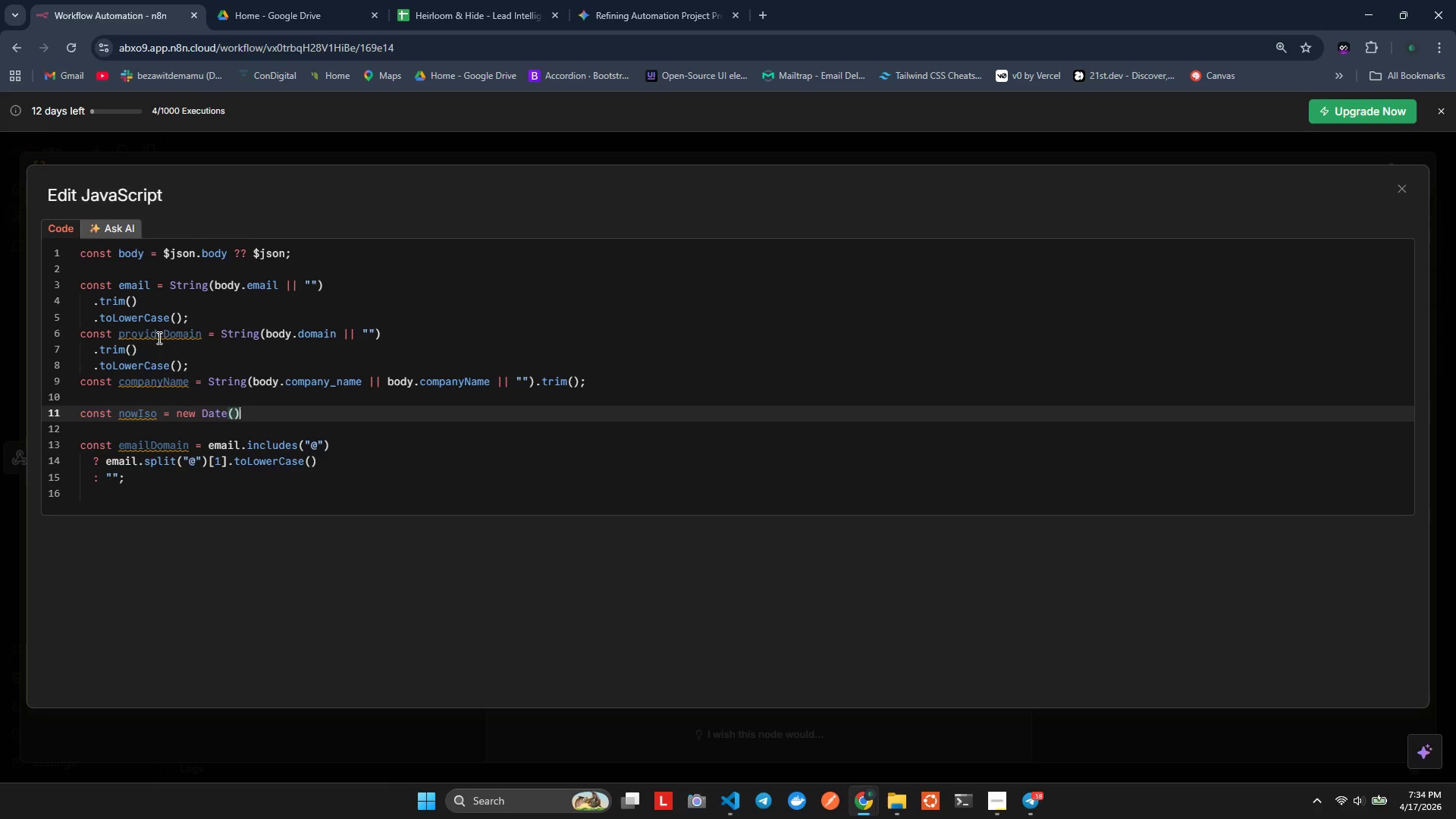 
type(.toIso')
key(Backspace)
 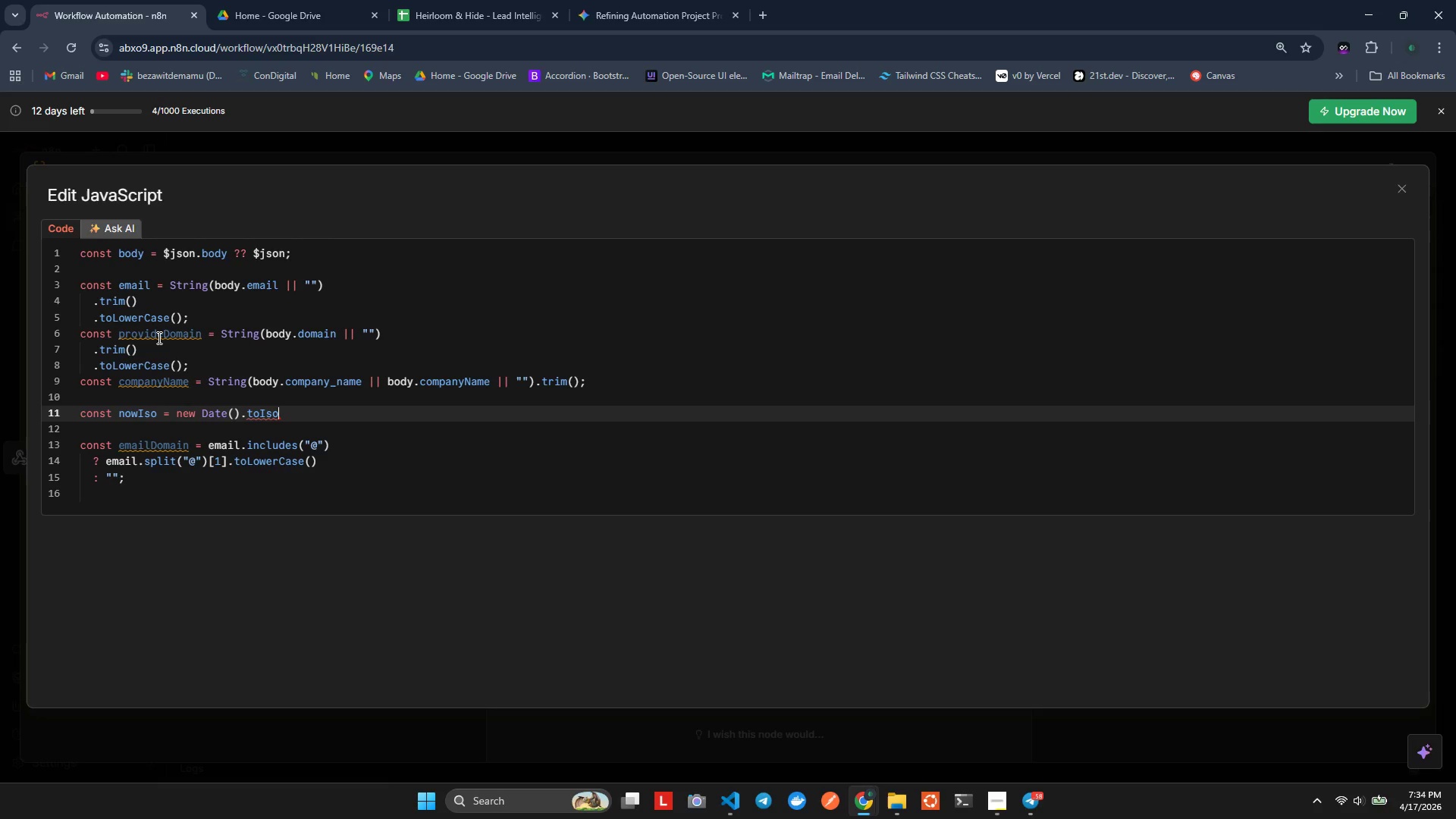 
key(Control+ControlLeft)
 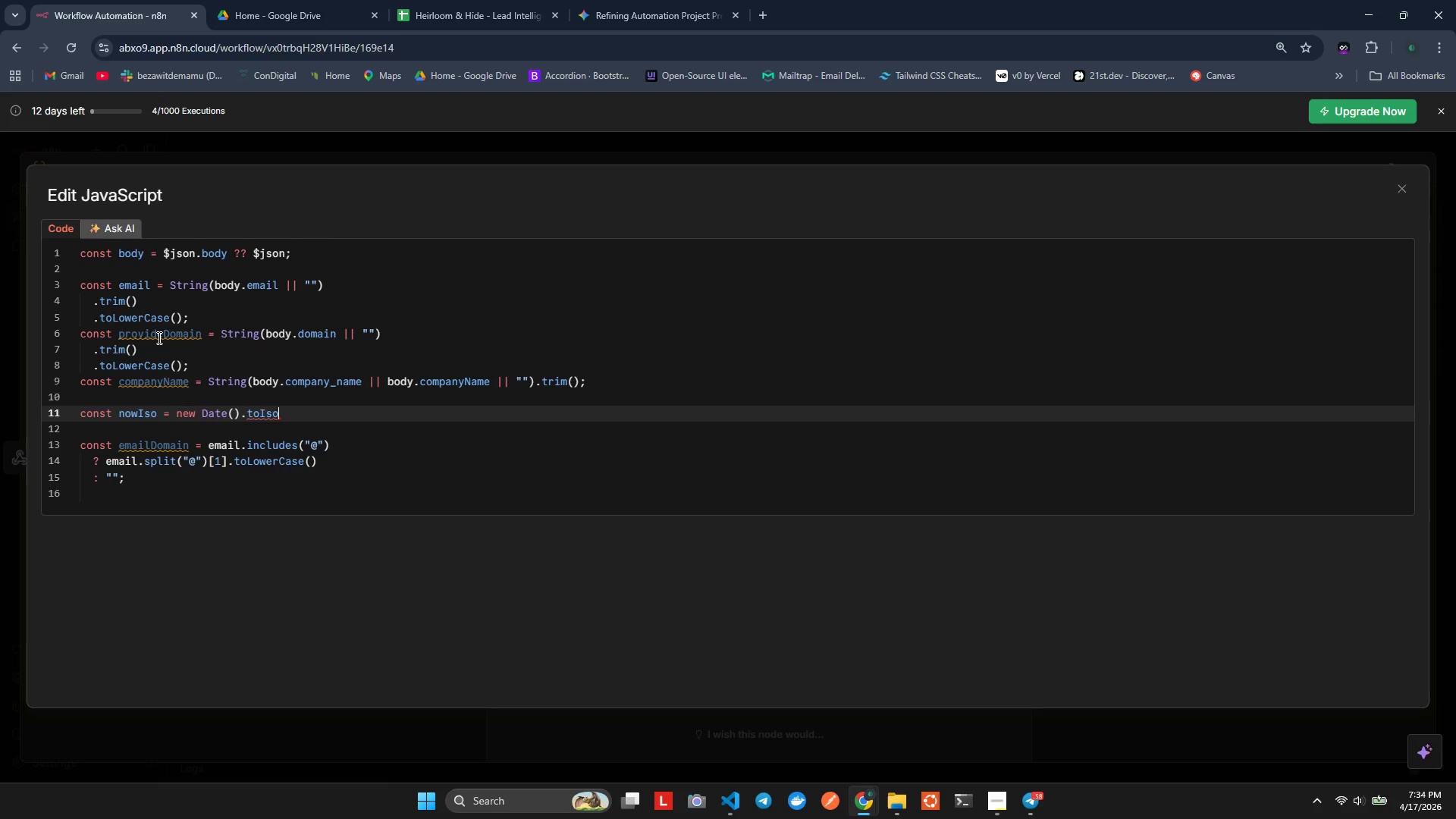 
key(Control+Space)
 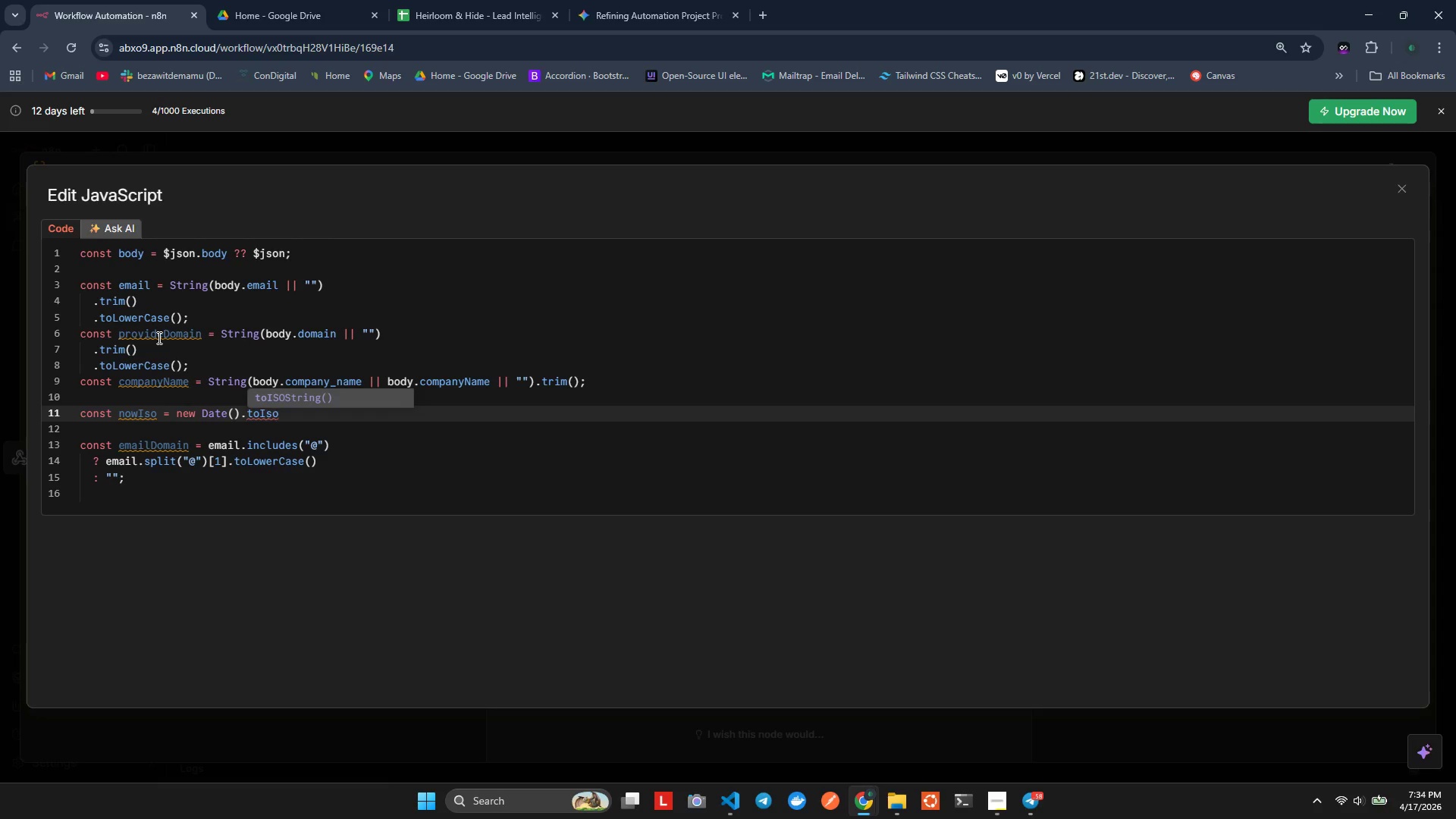 
key(Enter)
 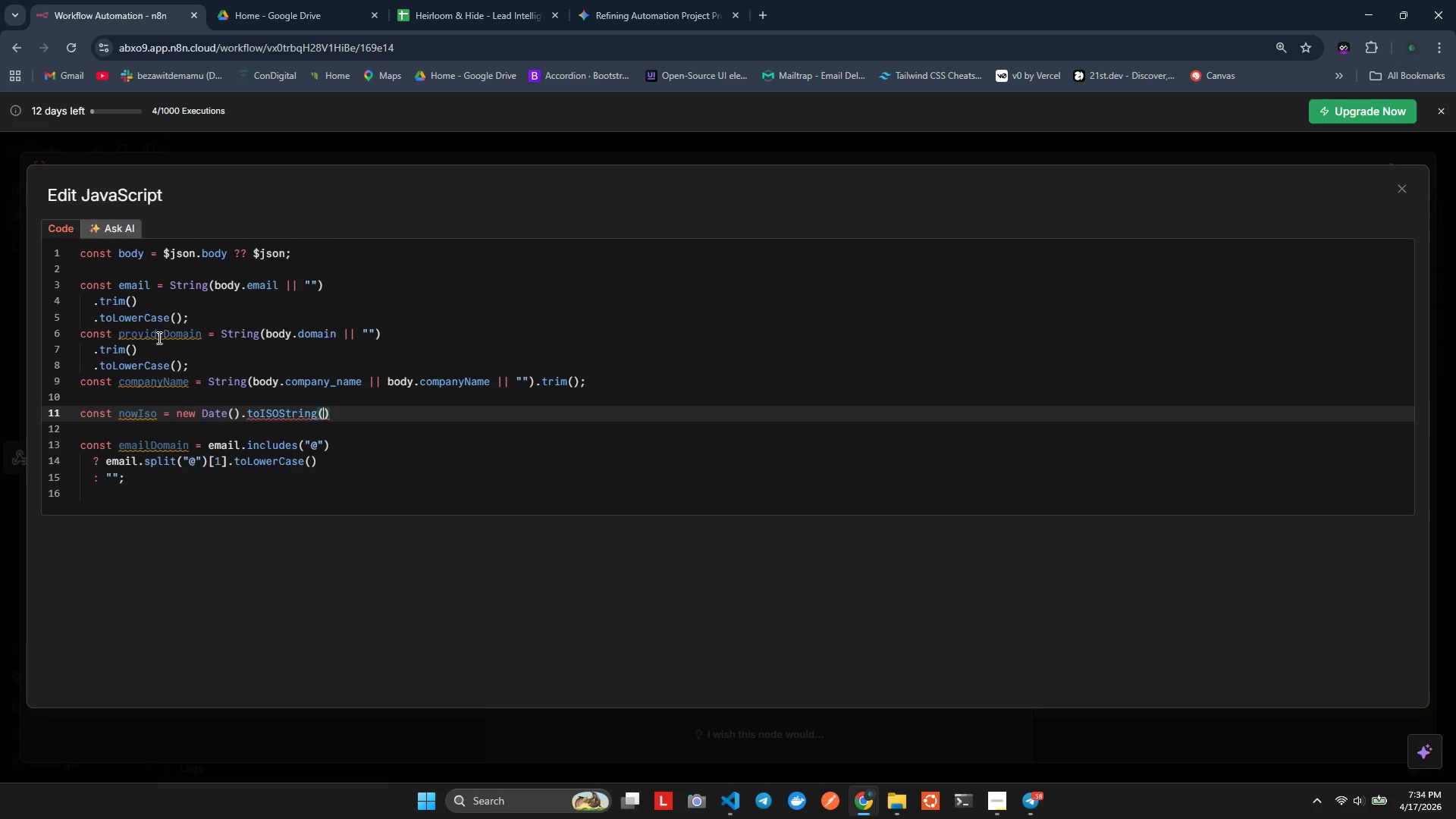 
key(Shift+ShiftLeft)
 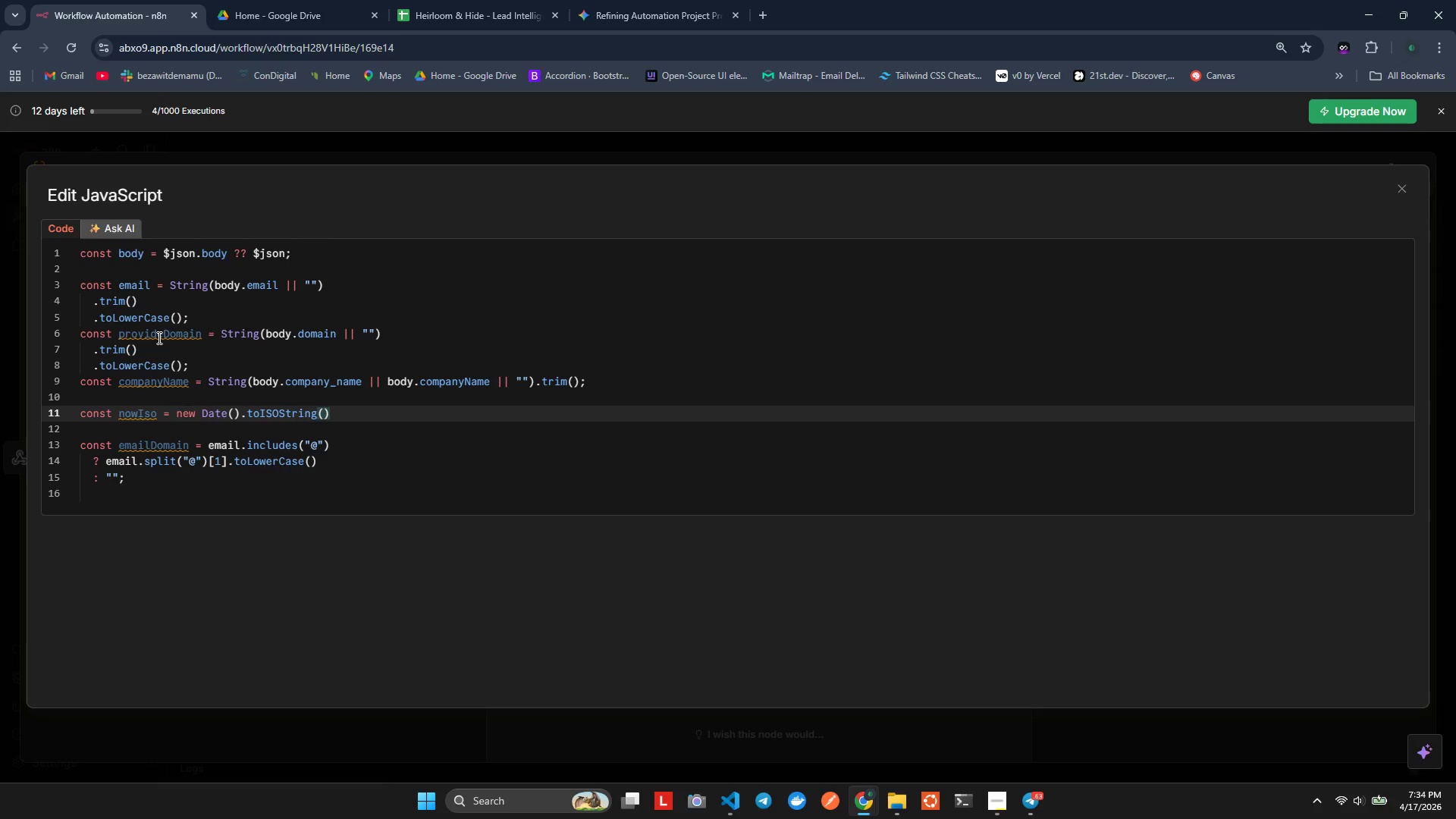 
key(Alt+Shift+ShiftLeft)
 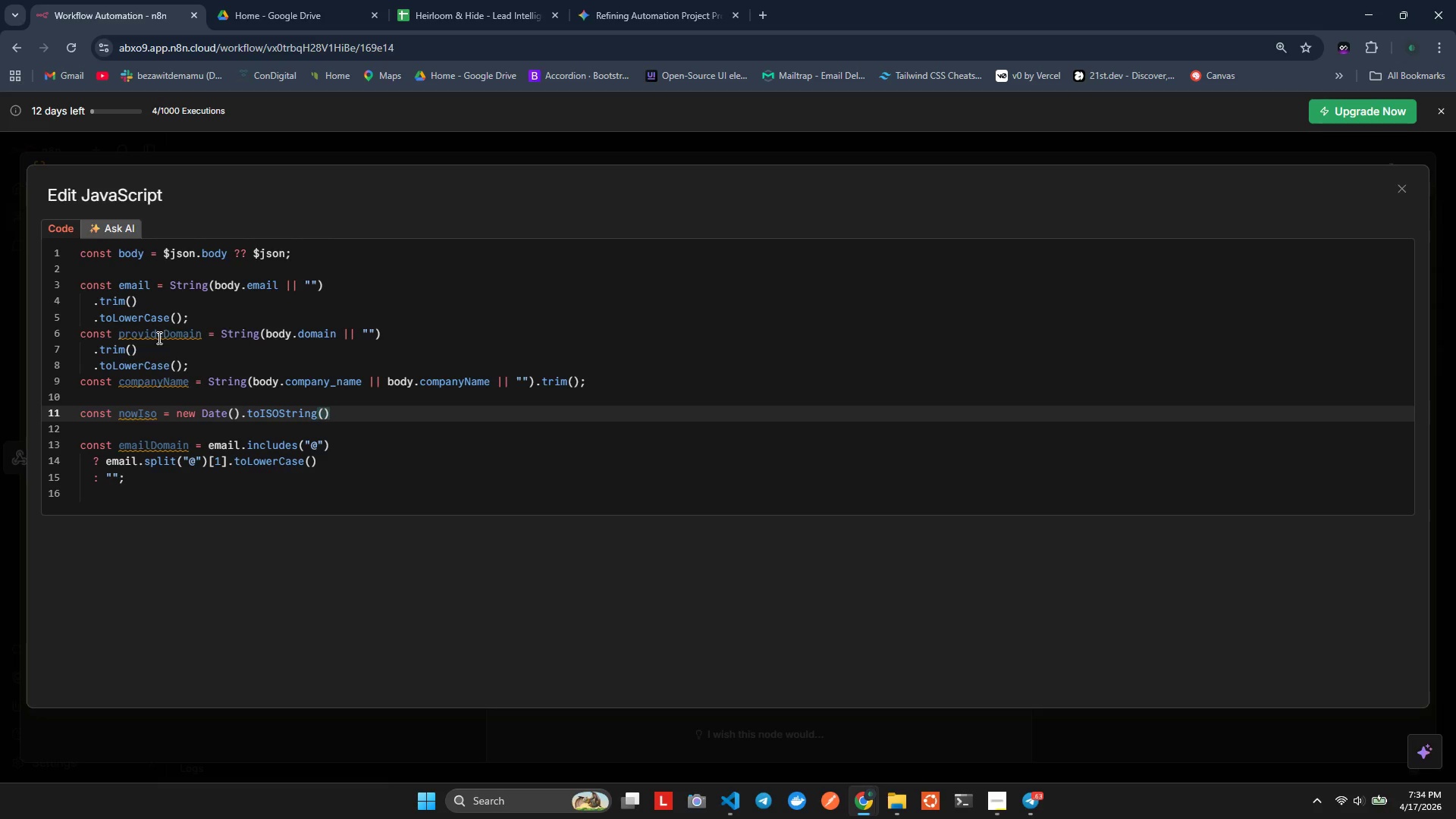 
key(Alt+AltLeft)
 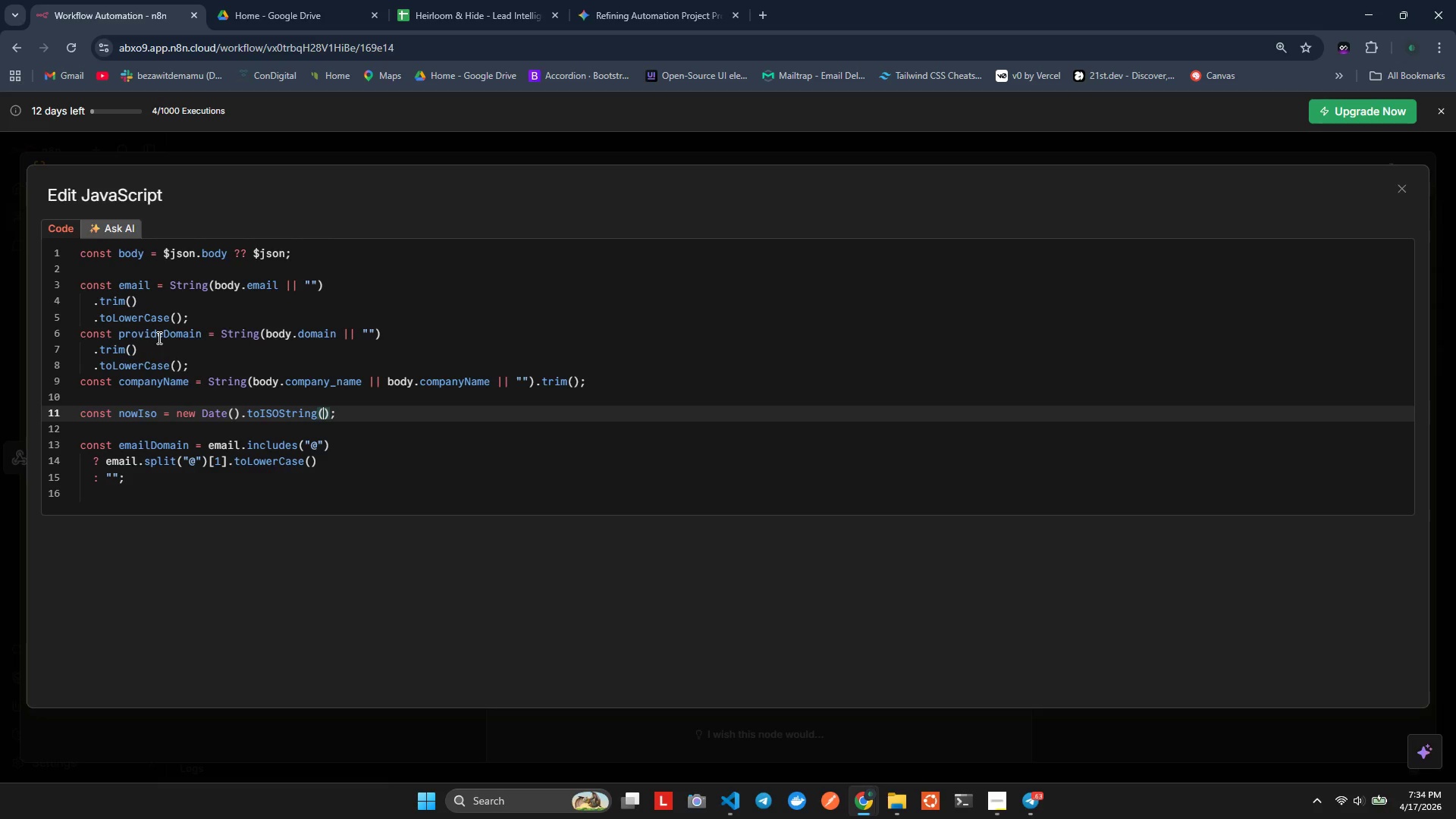 
key(Alt+Shift+F)
 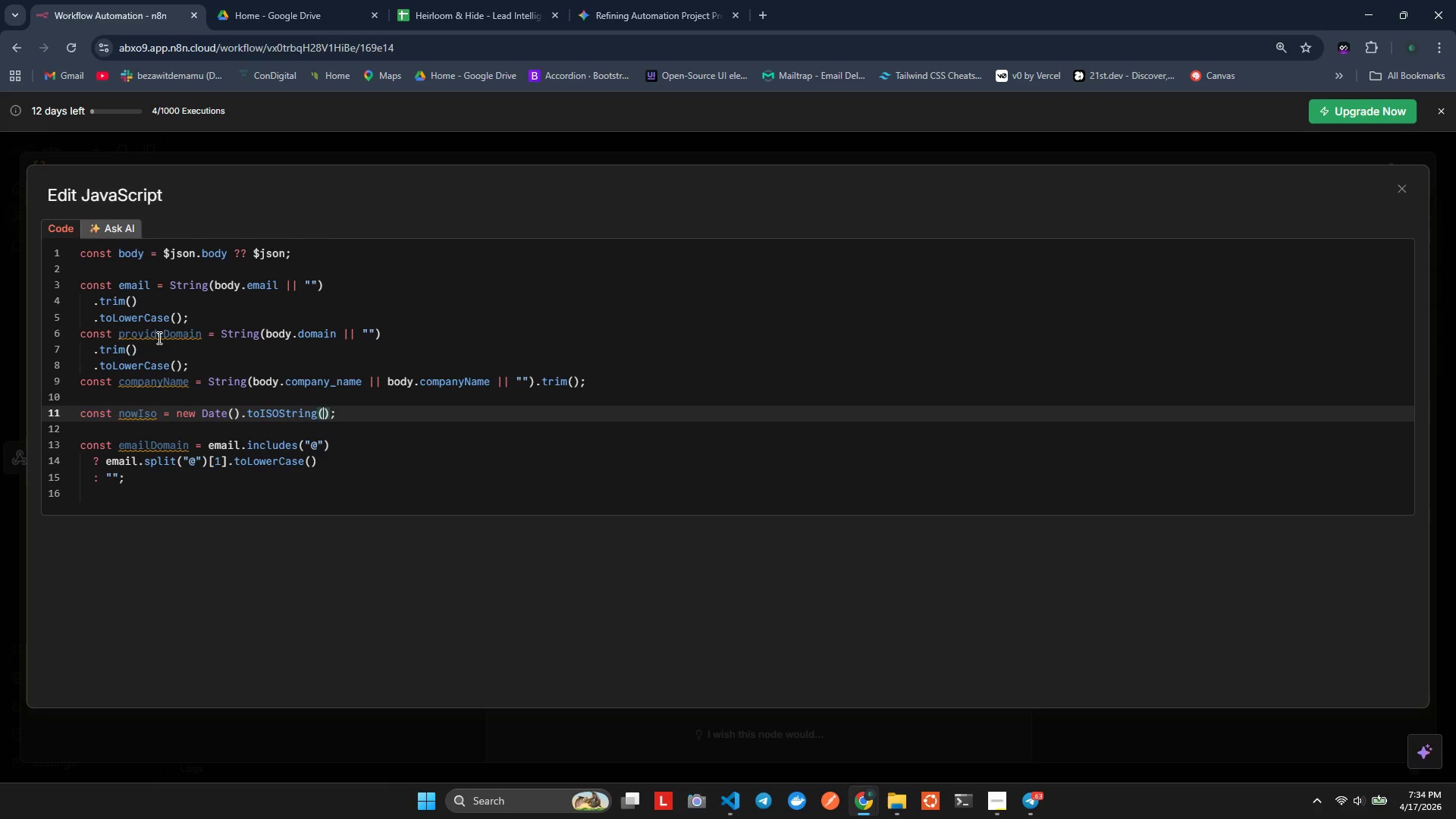 
key(ArrowRight)
 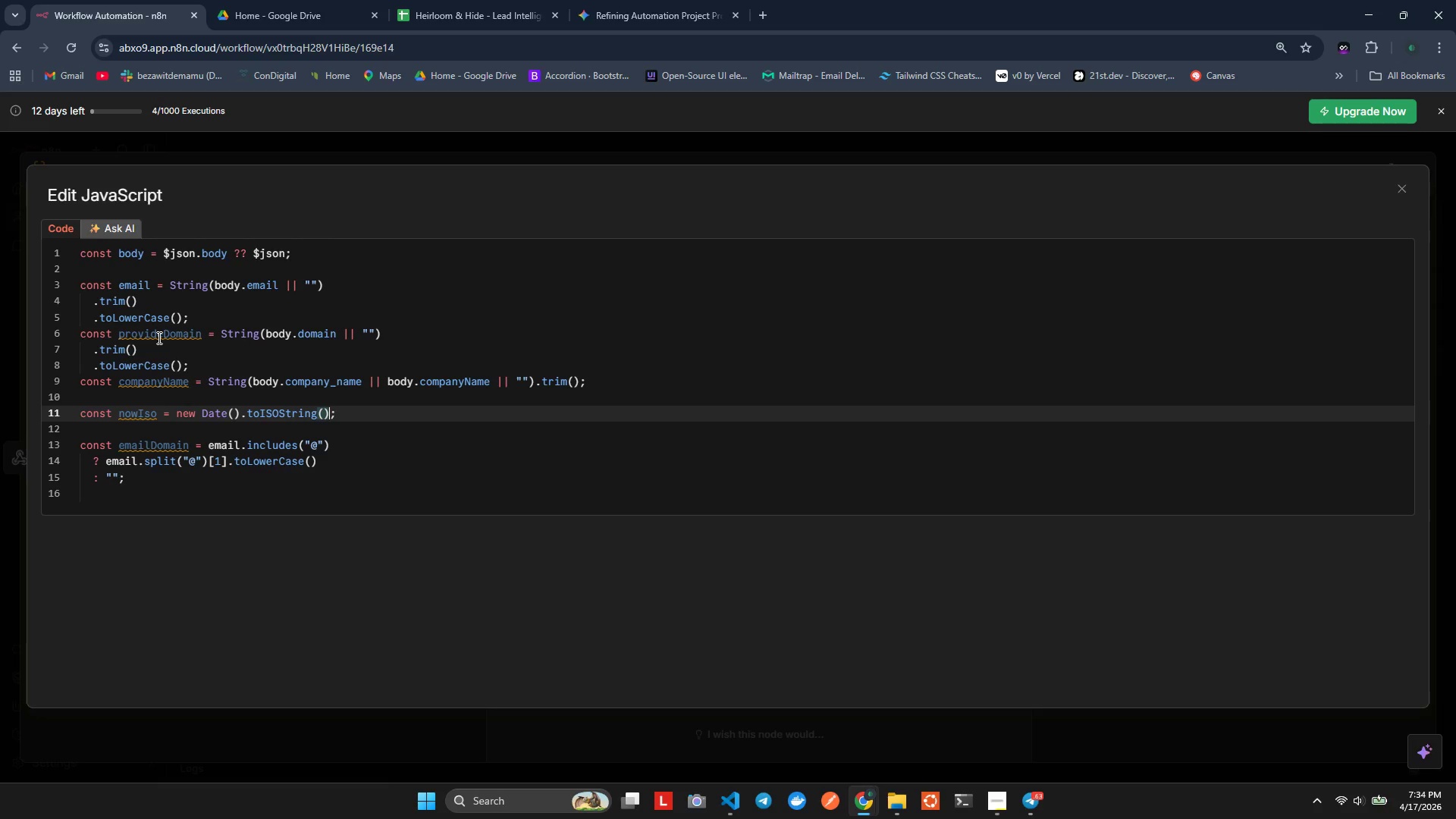 
key(ArrowRight)
 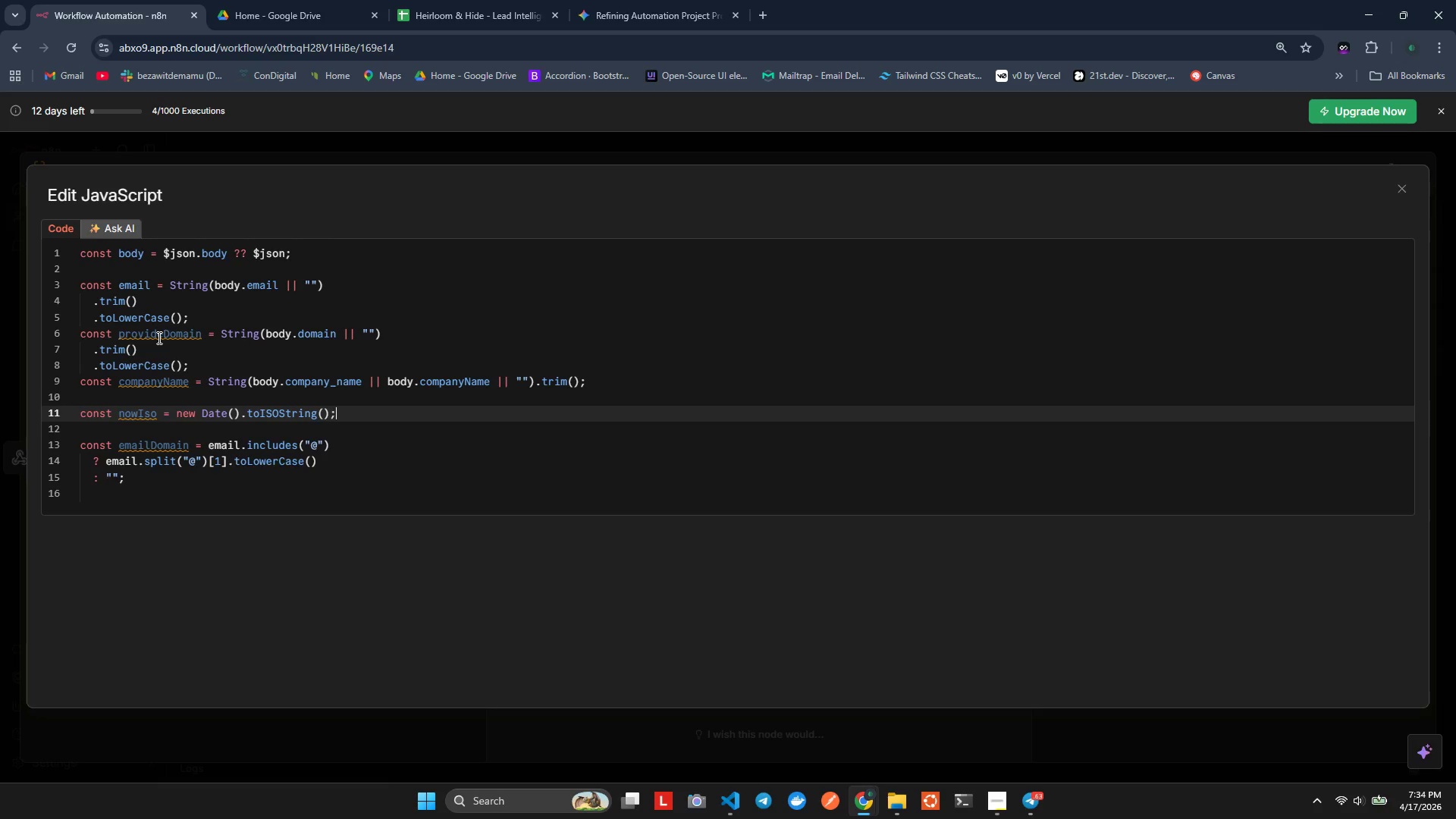 
key(Enter)
 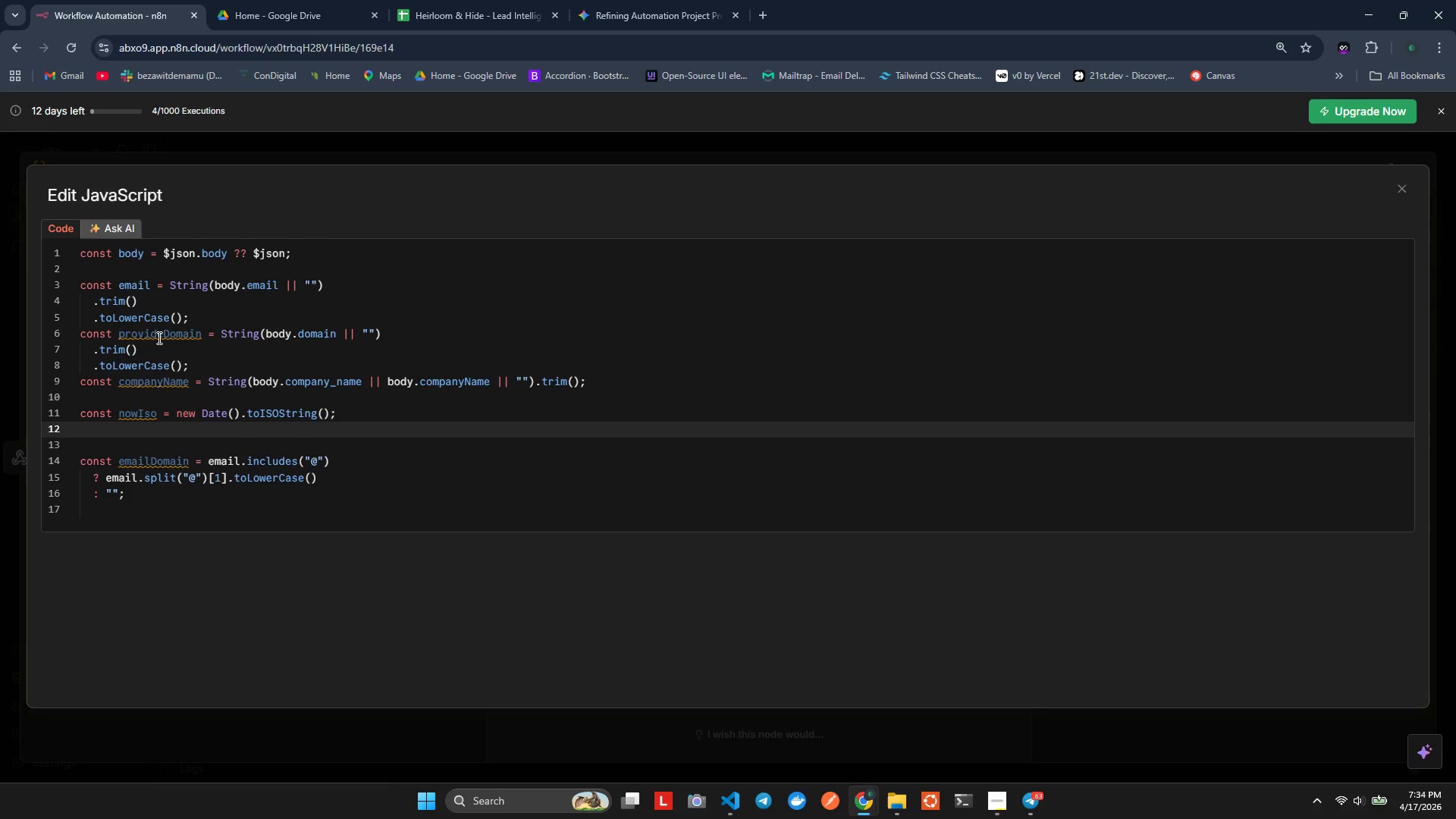 
type(const random = Math)
 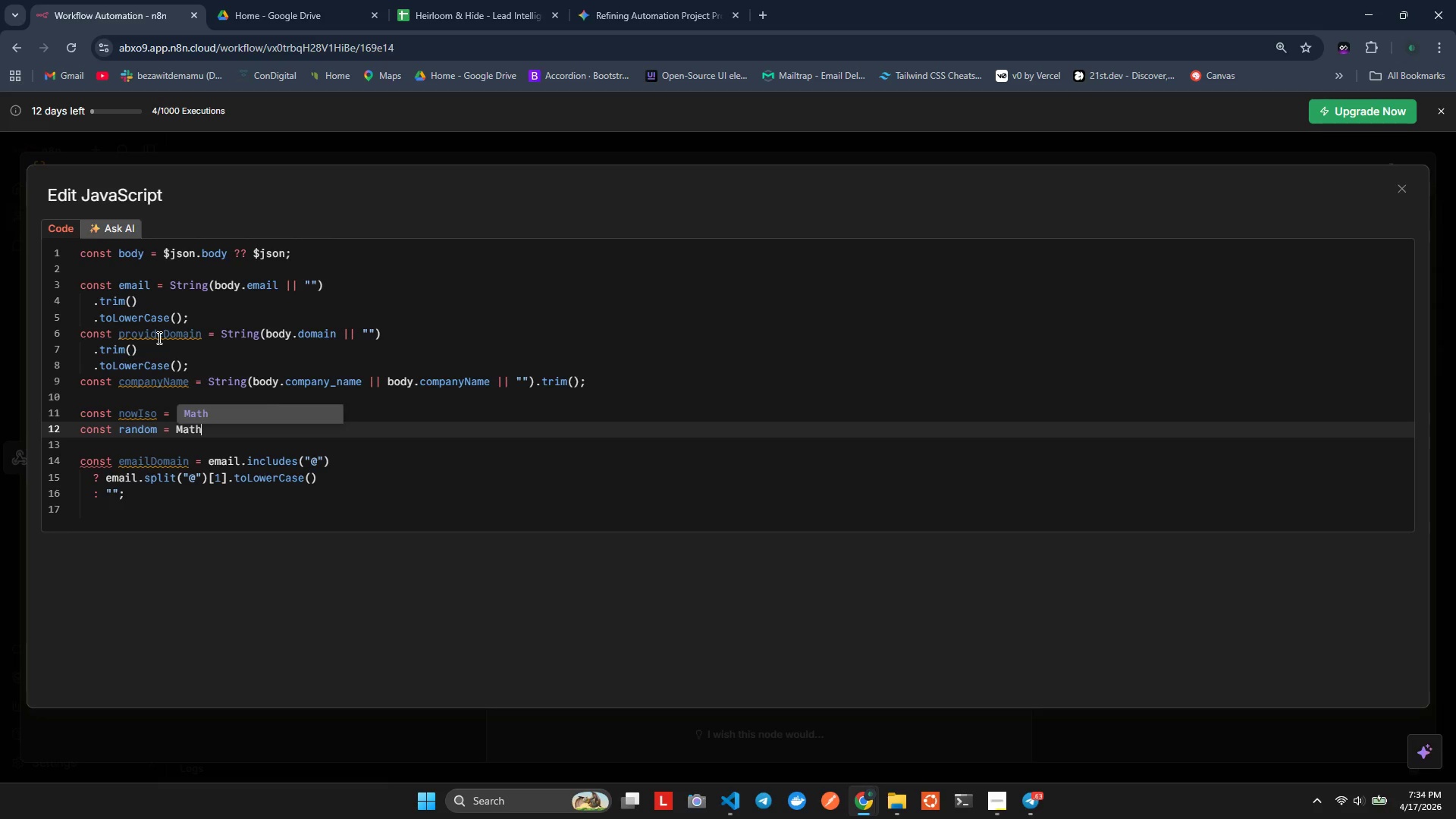 
key(Enter)
 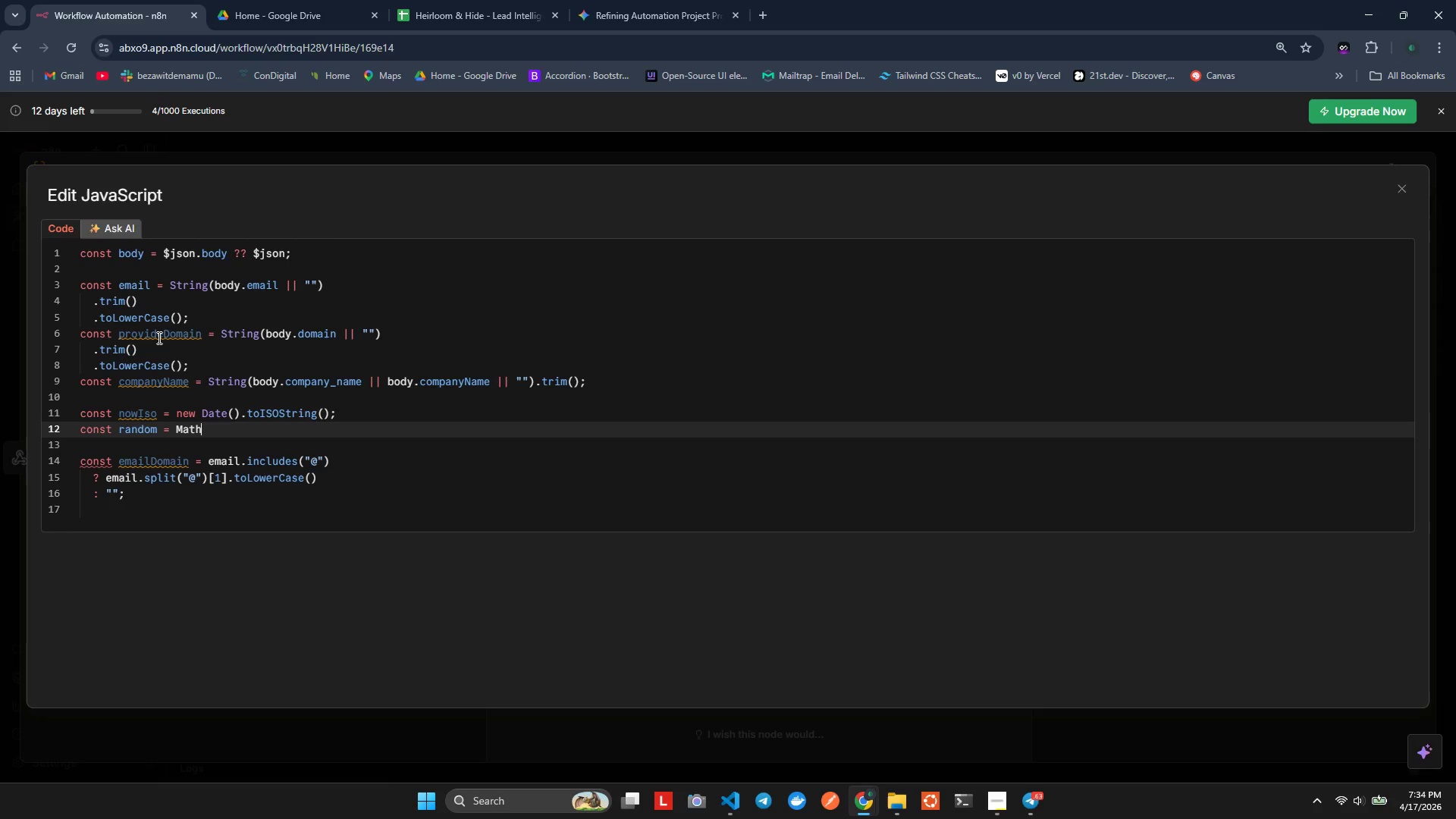 
type(.rando)
 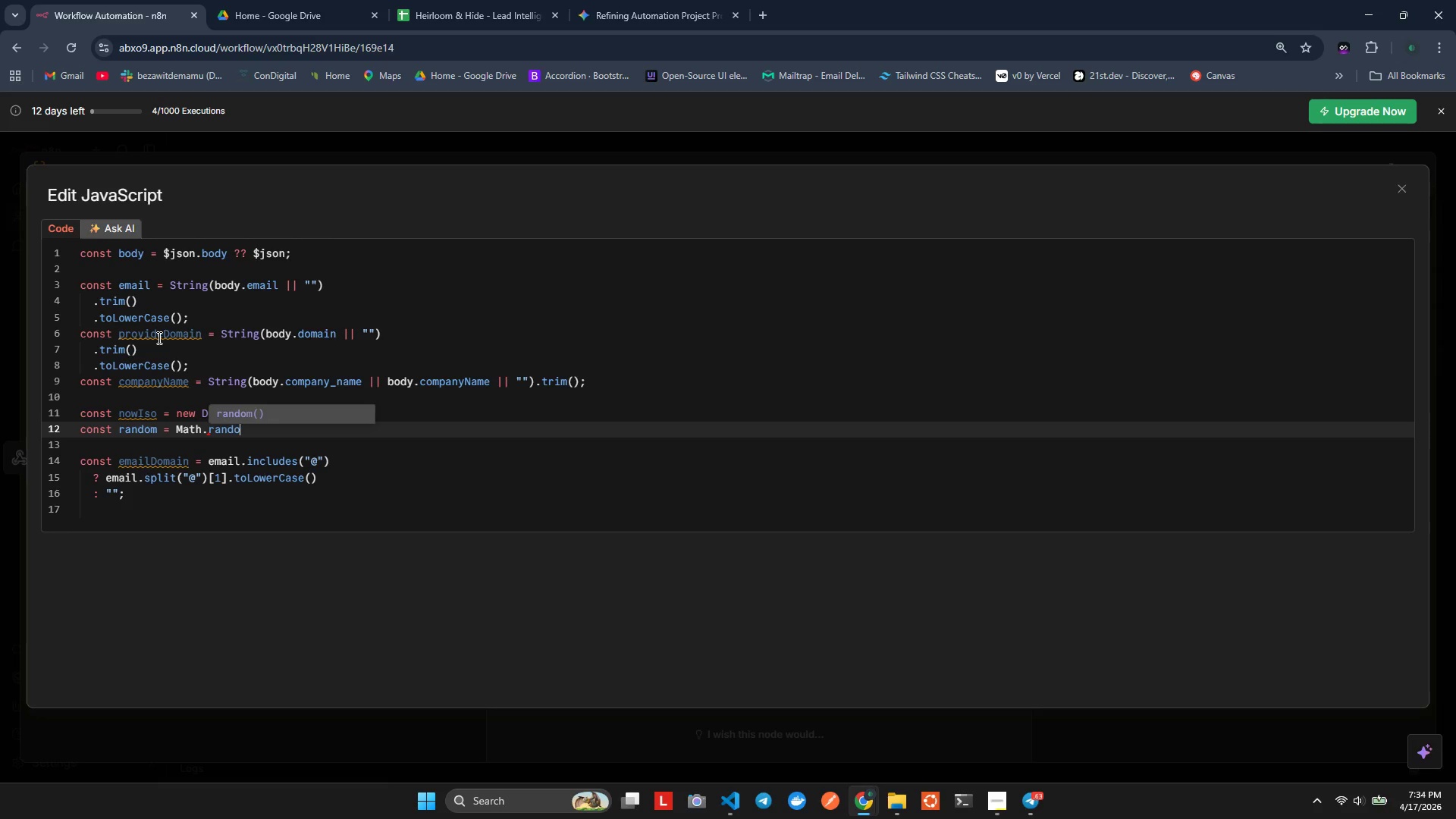 
key(Enter)
 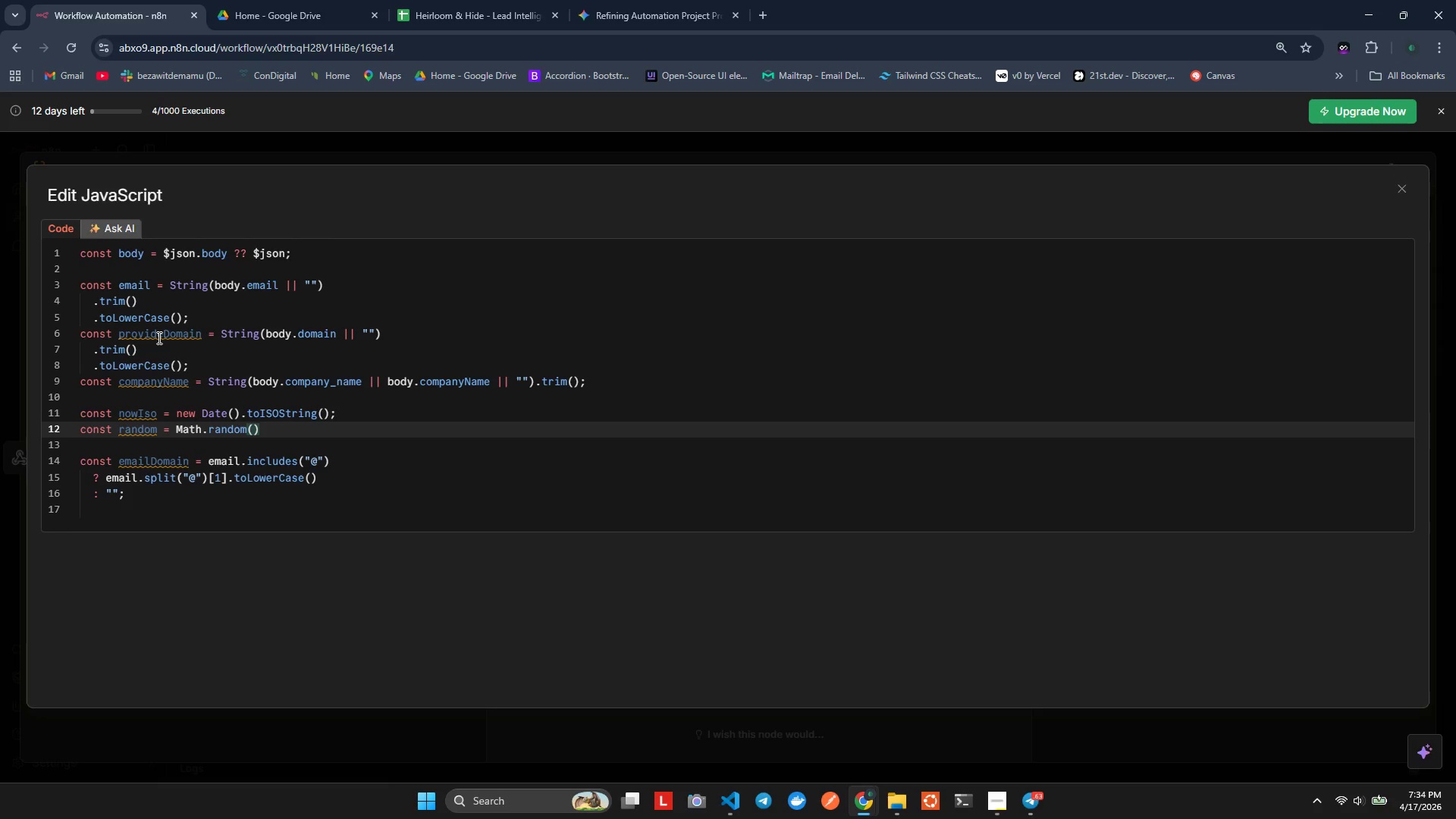 
key(ArrowRight)
 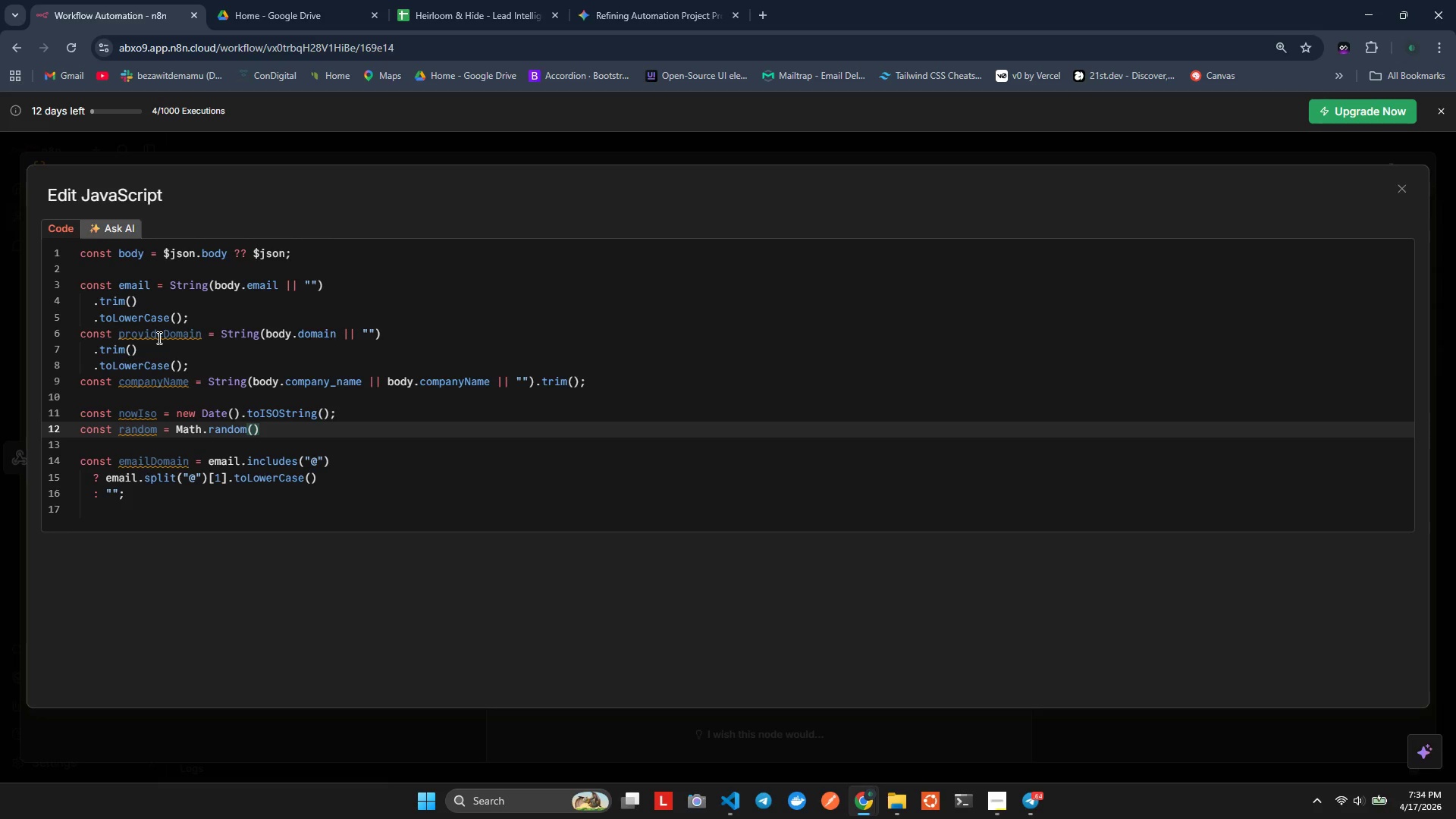 
type(.toString)
 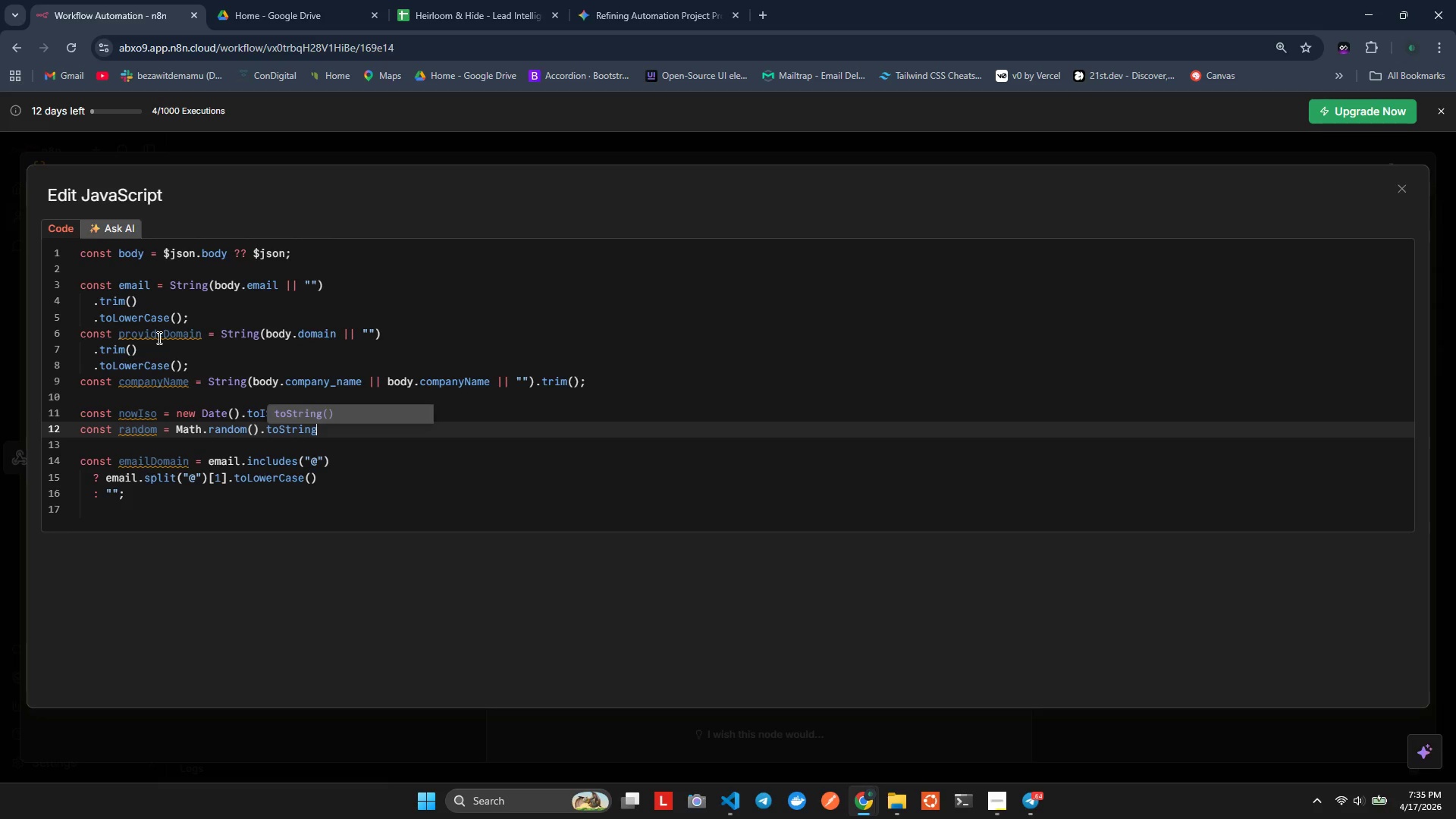 
key(Enter)
 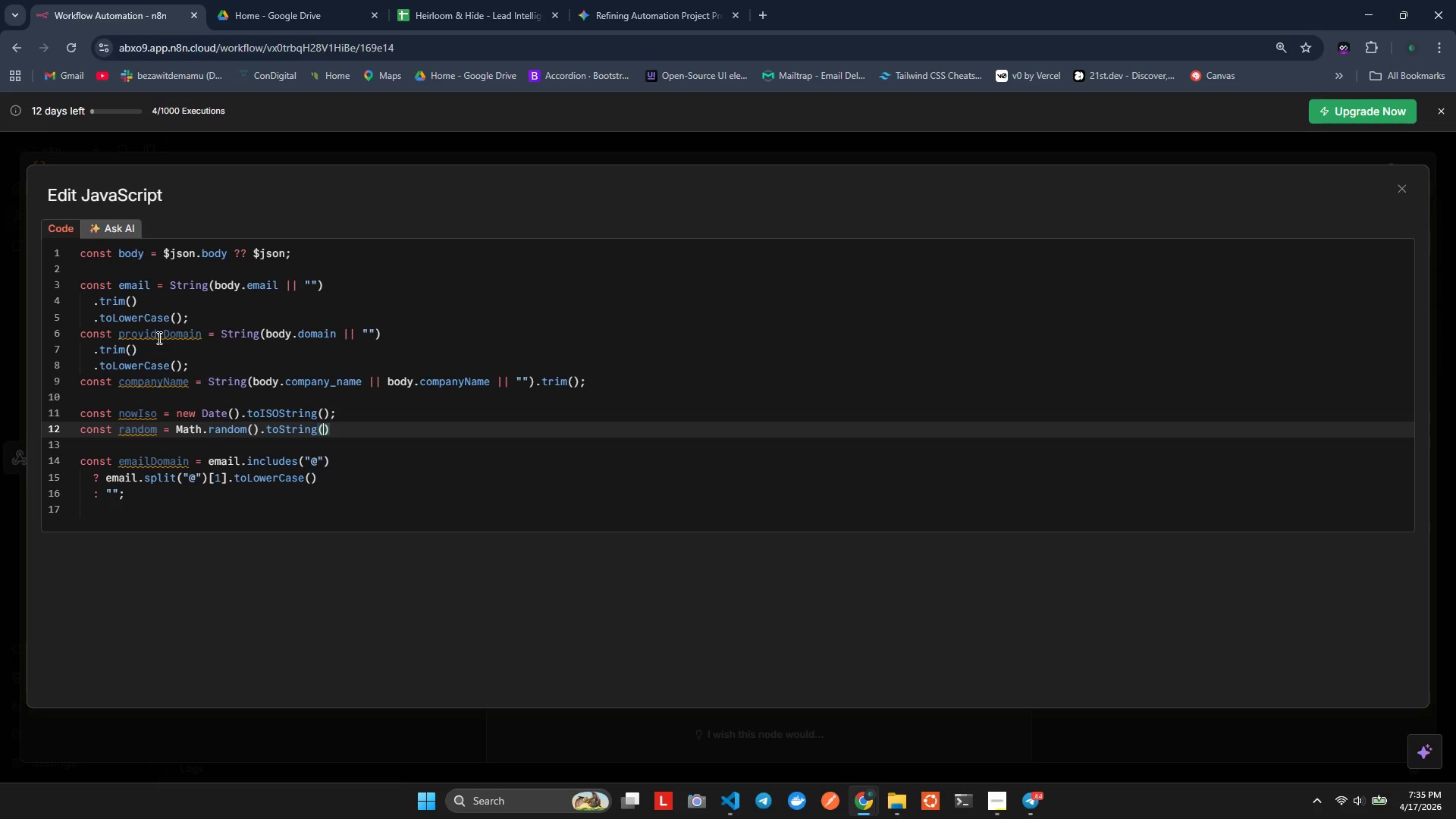 
hold_key(key=ShiftLeft, duration=0.36)
 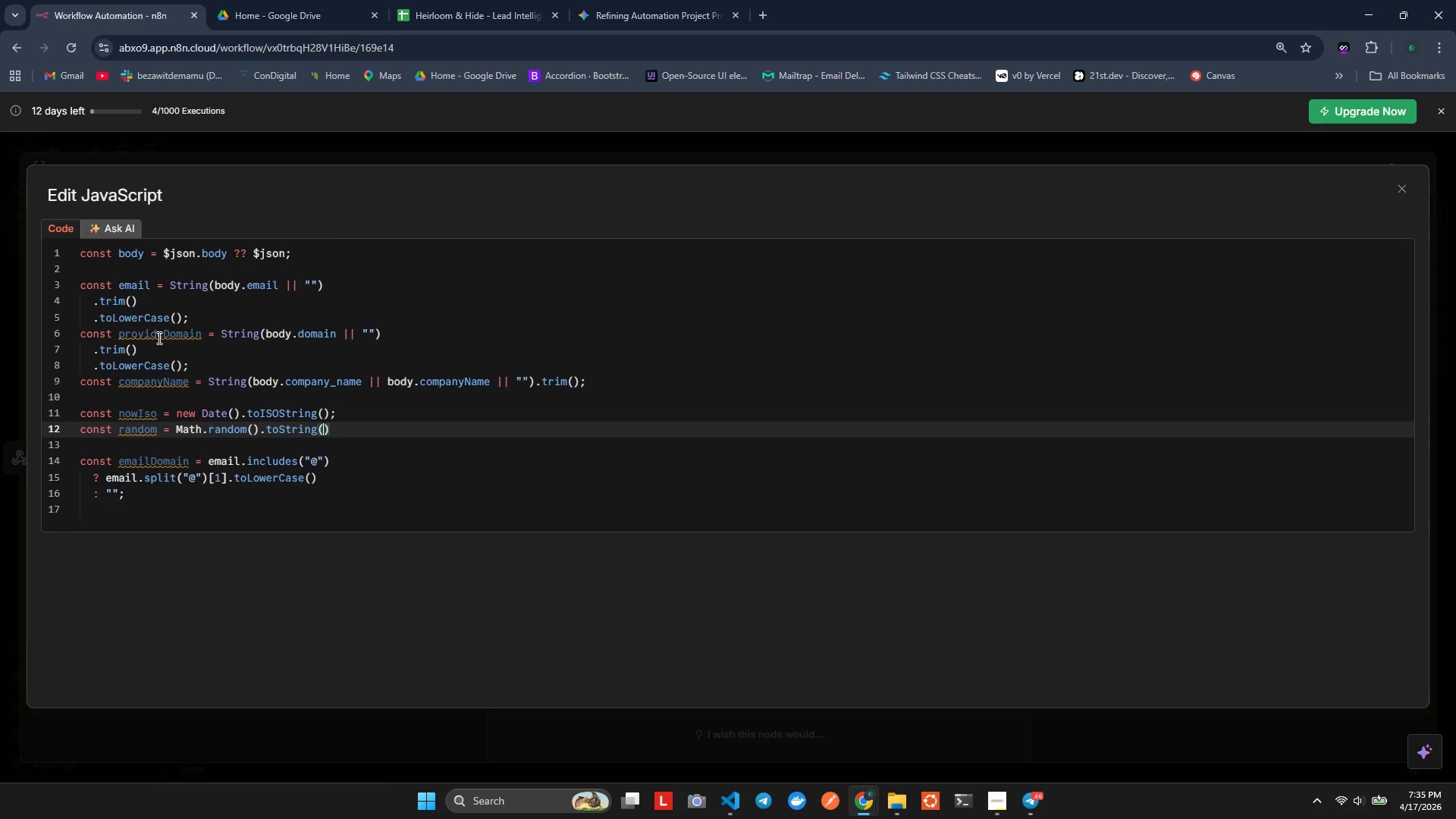 
type(36)
 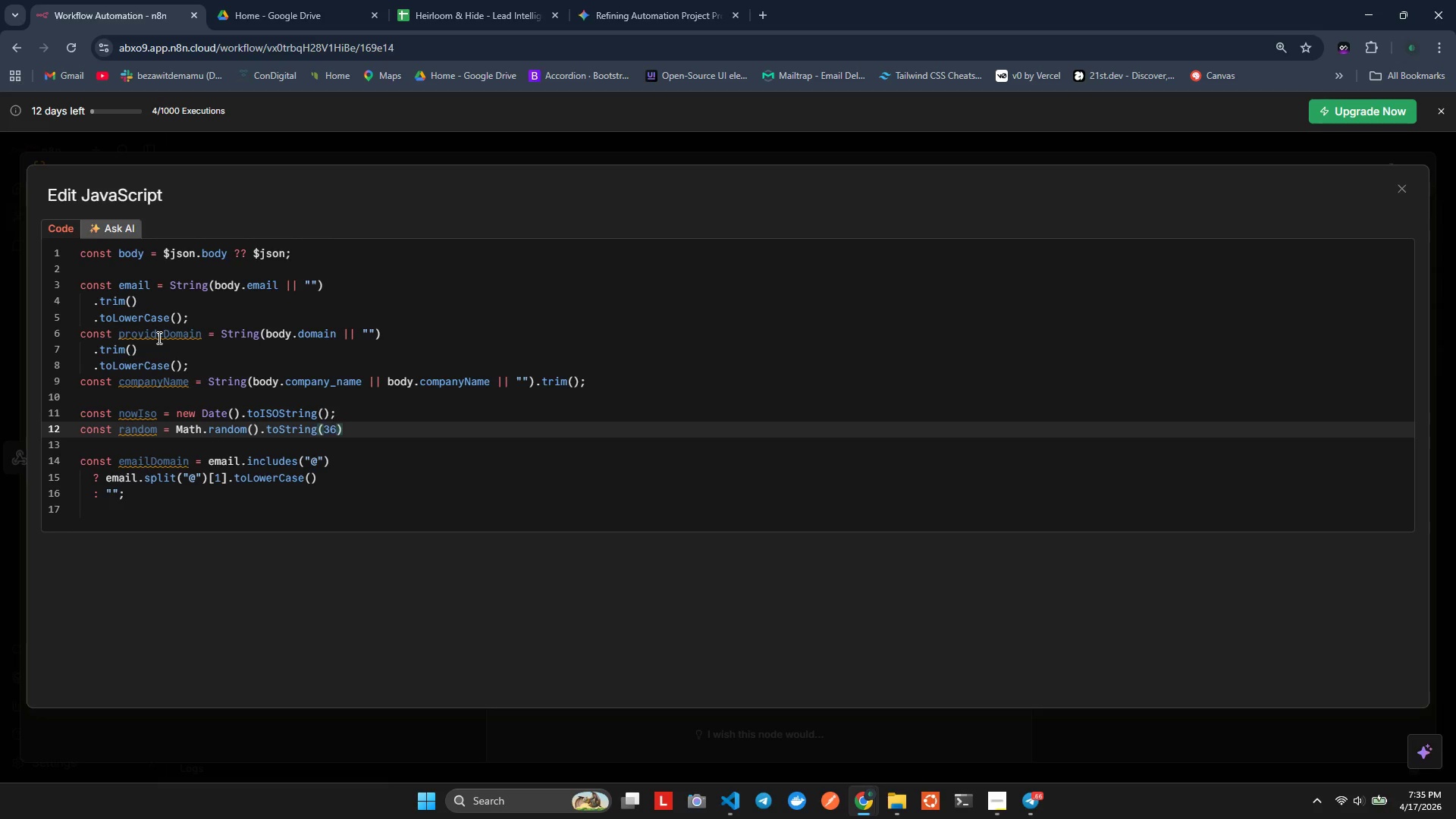 
key(ArrowRight)
 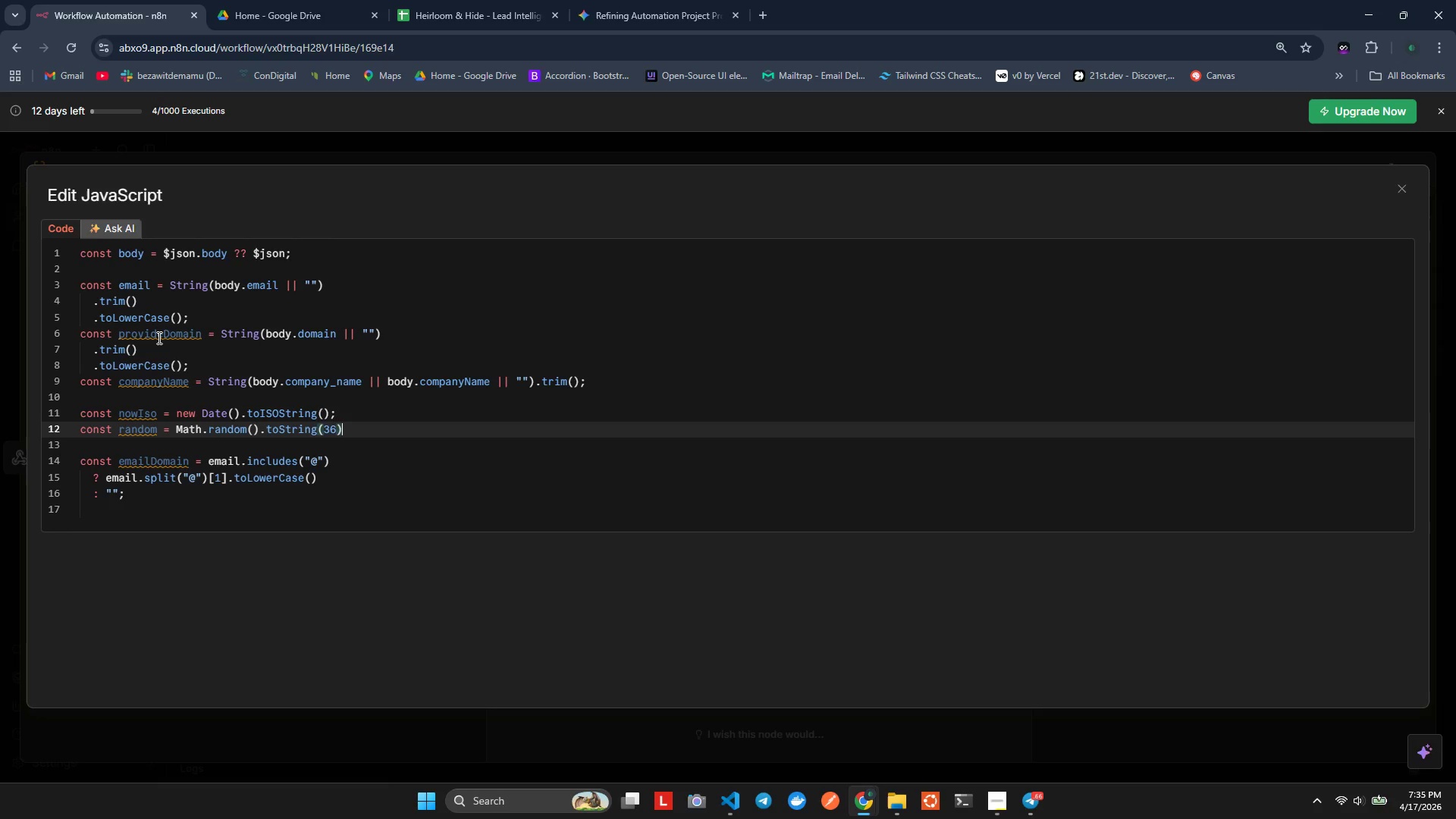 
type(.si)
 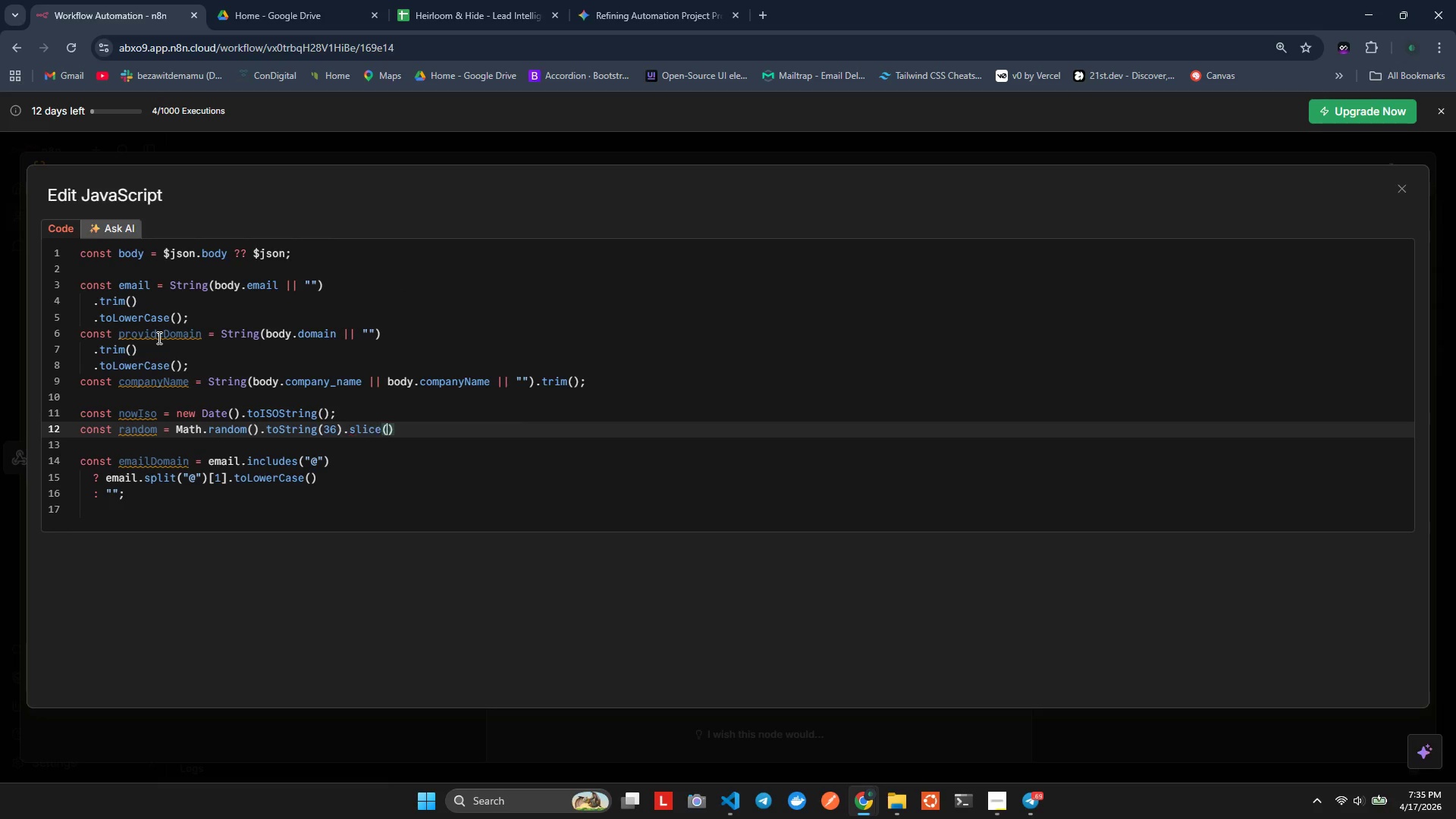 
hold_key(key=L, duration=0.33)
 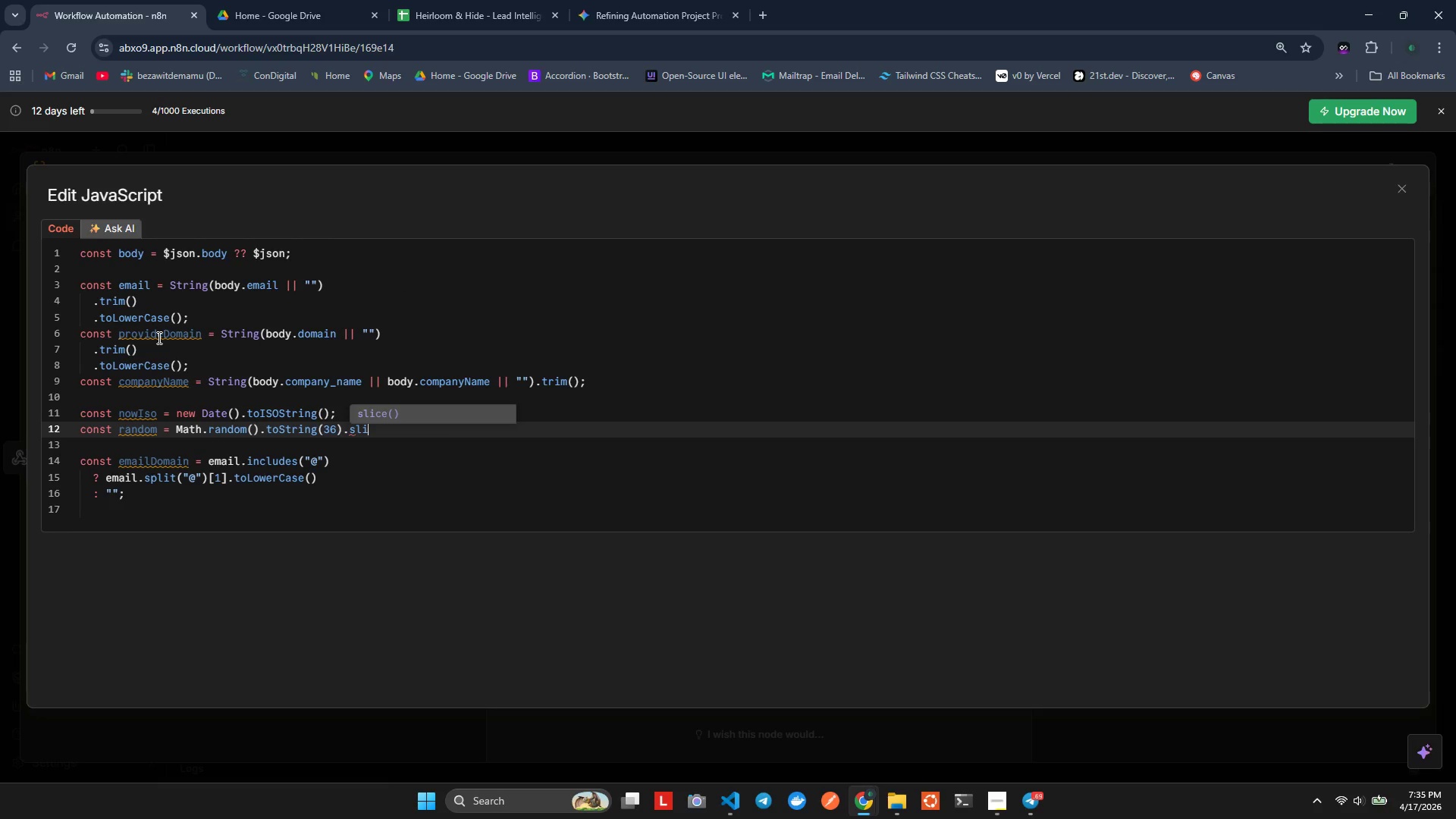 
key(Enter)
 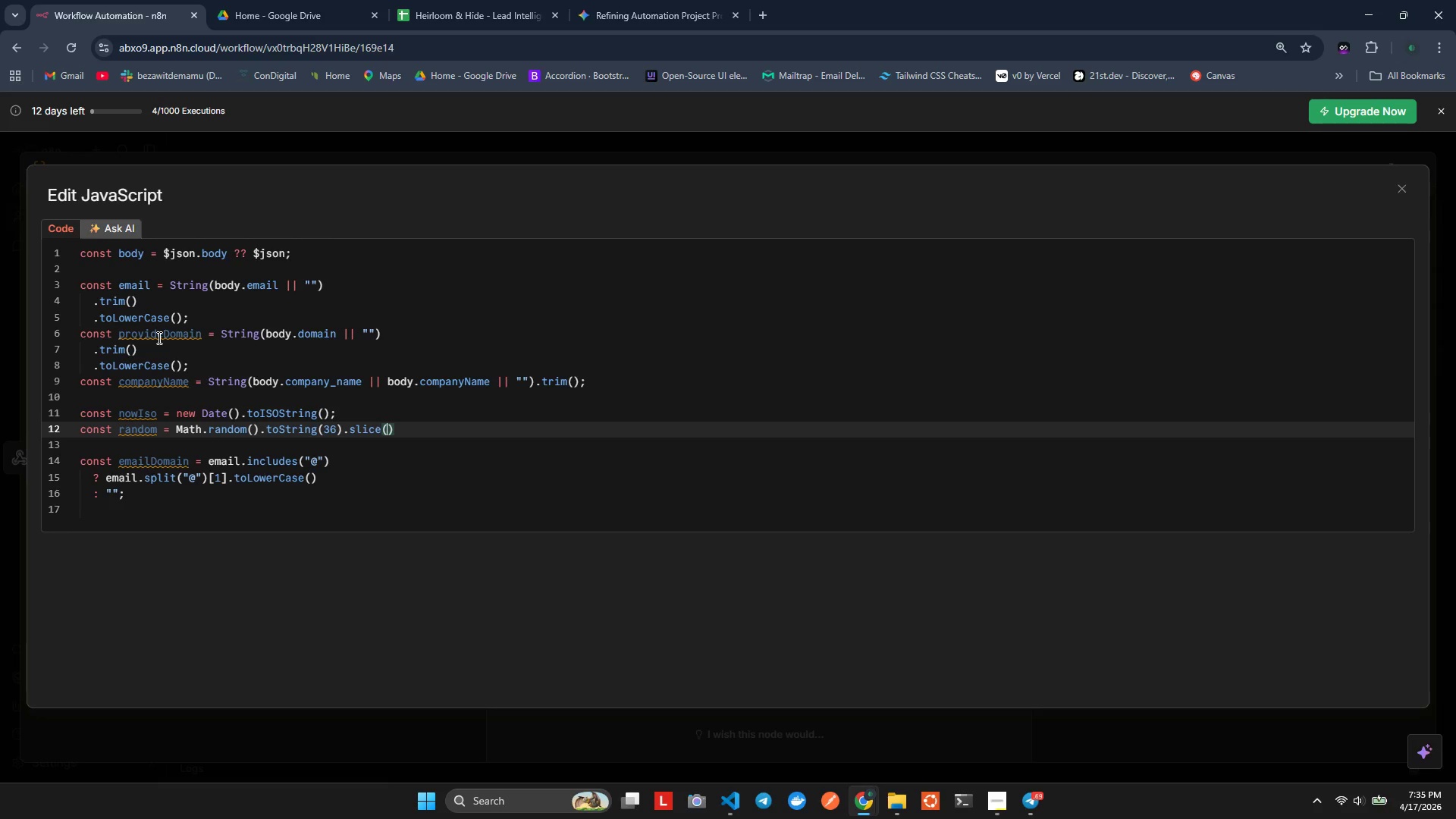 
key(2)
 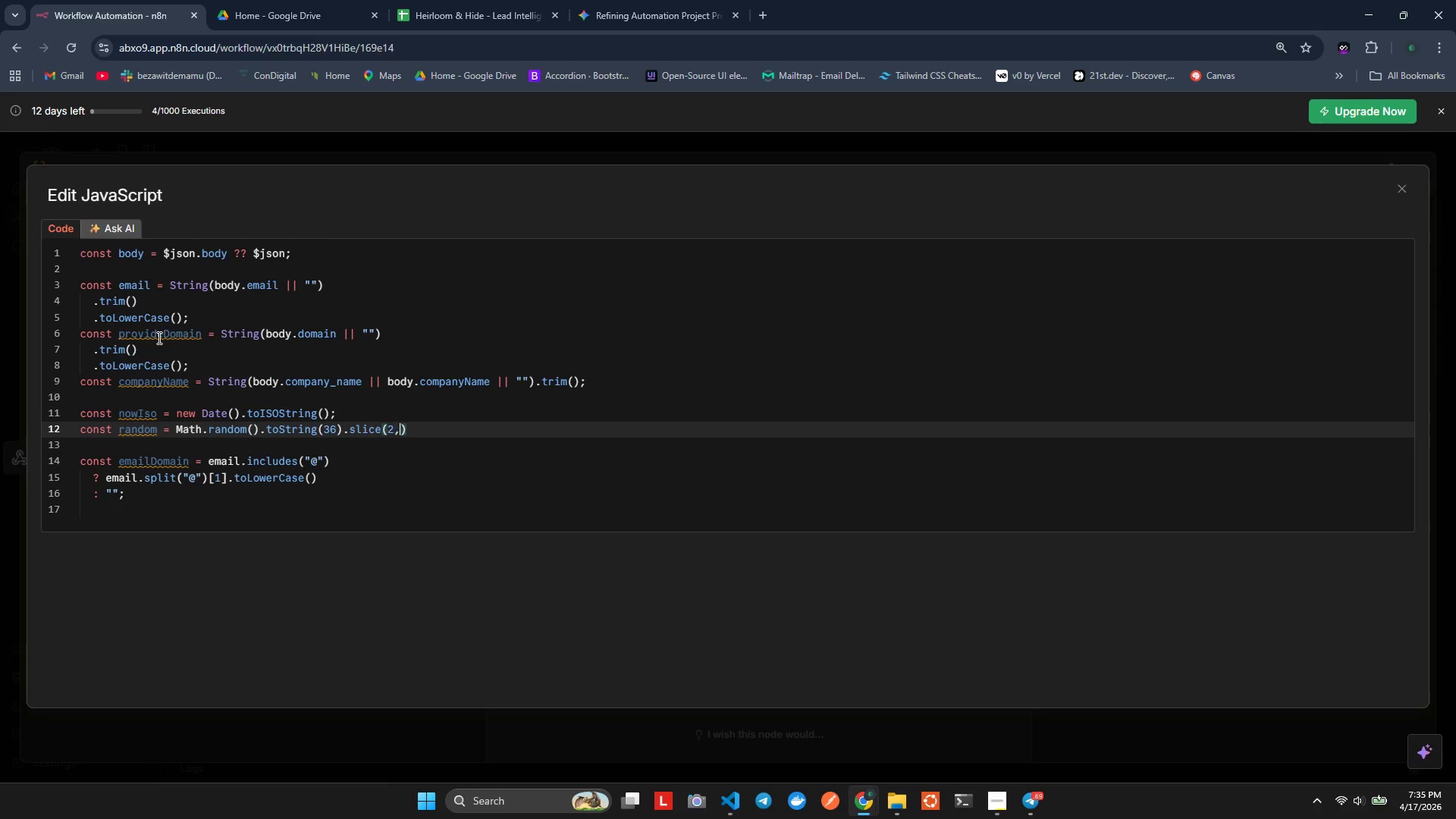 
key(Comma)
 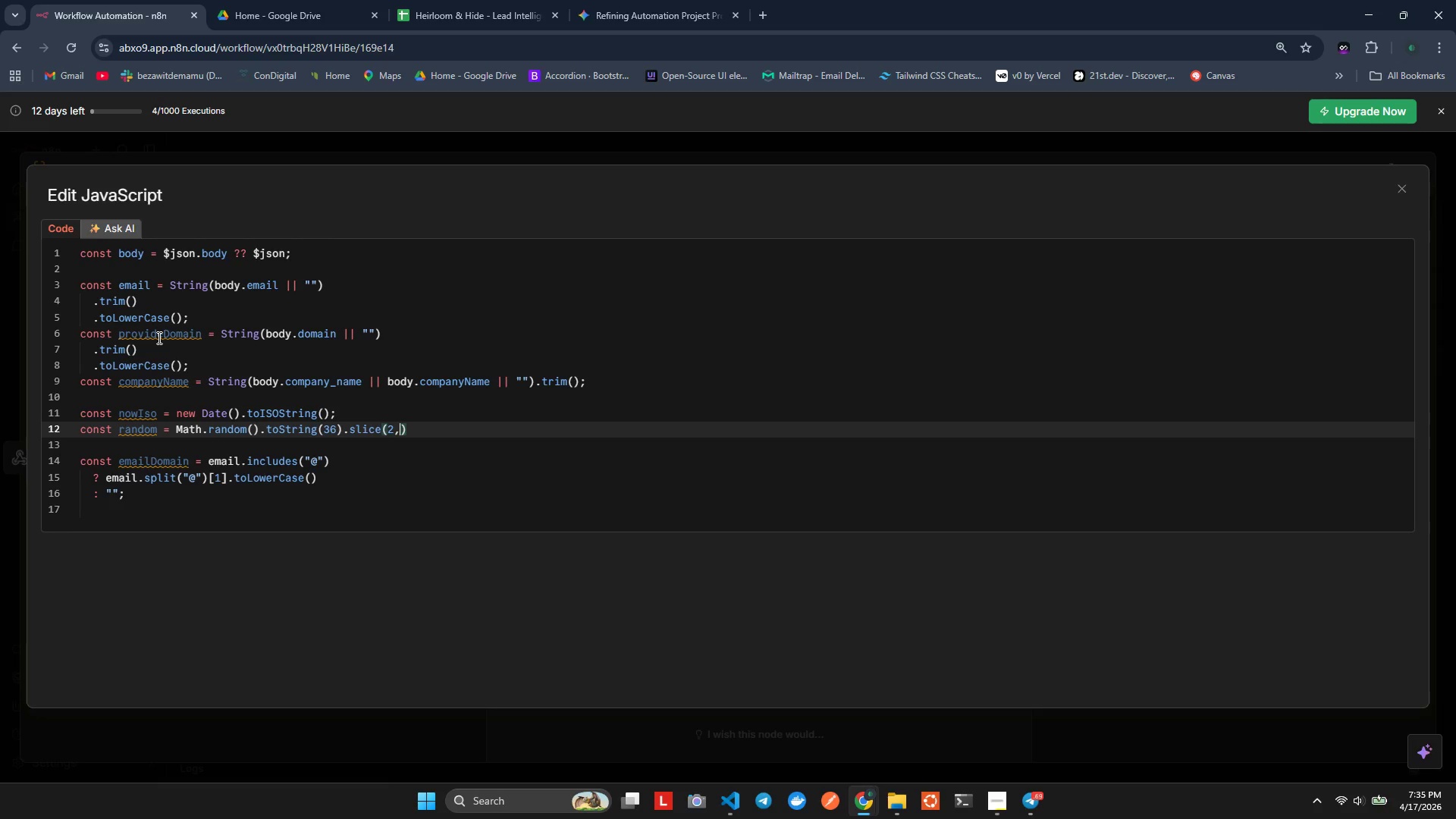 
key(8)